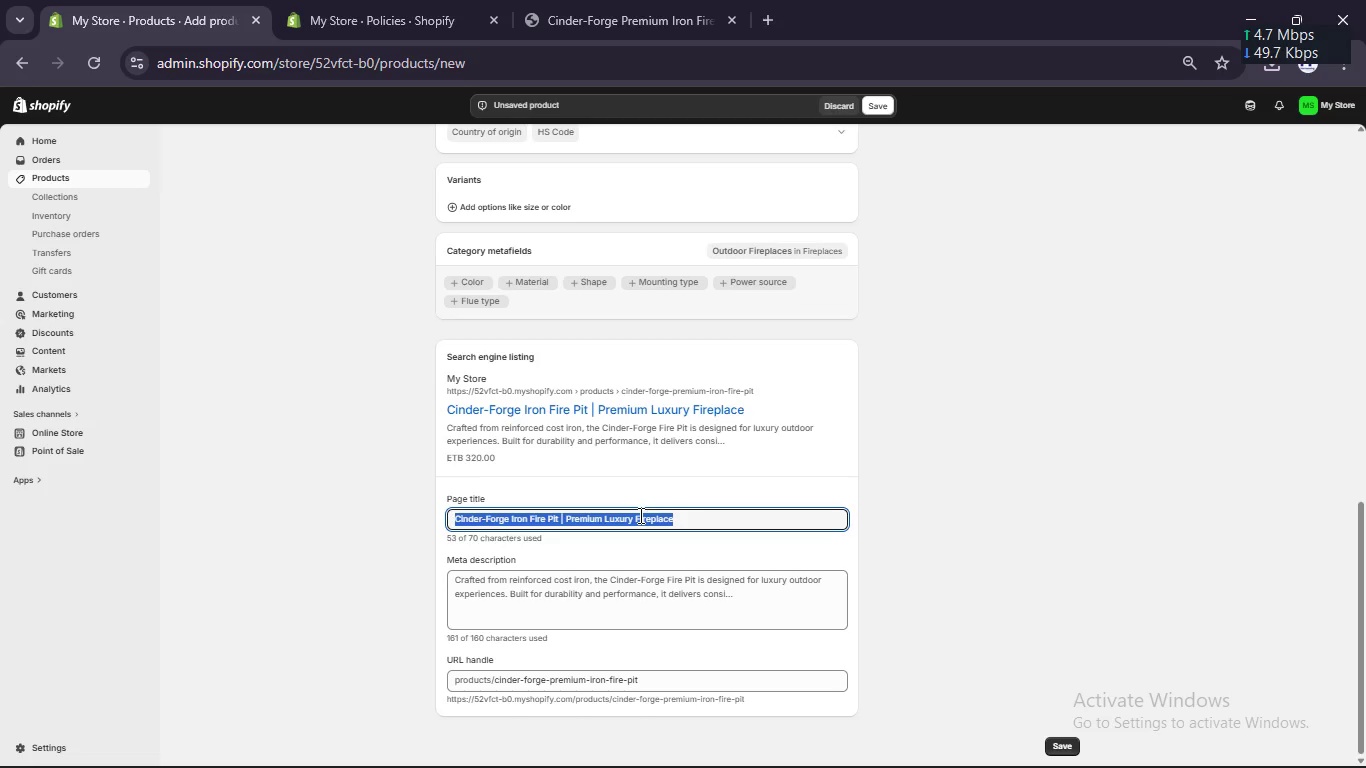 
scroll: coordinate [787, 447], scroll_direction: up, amount: 20.0
 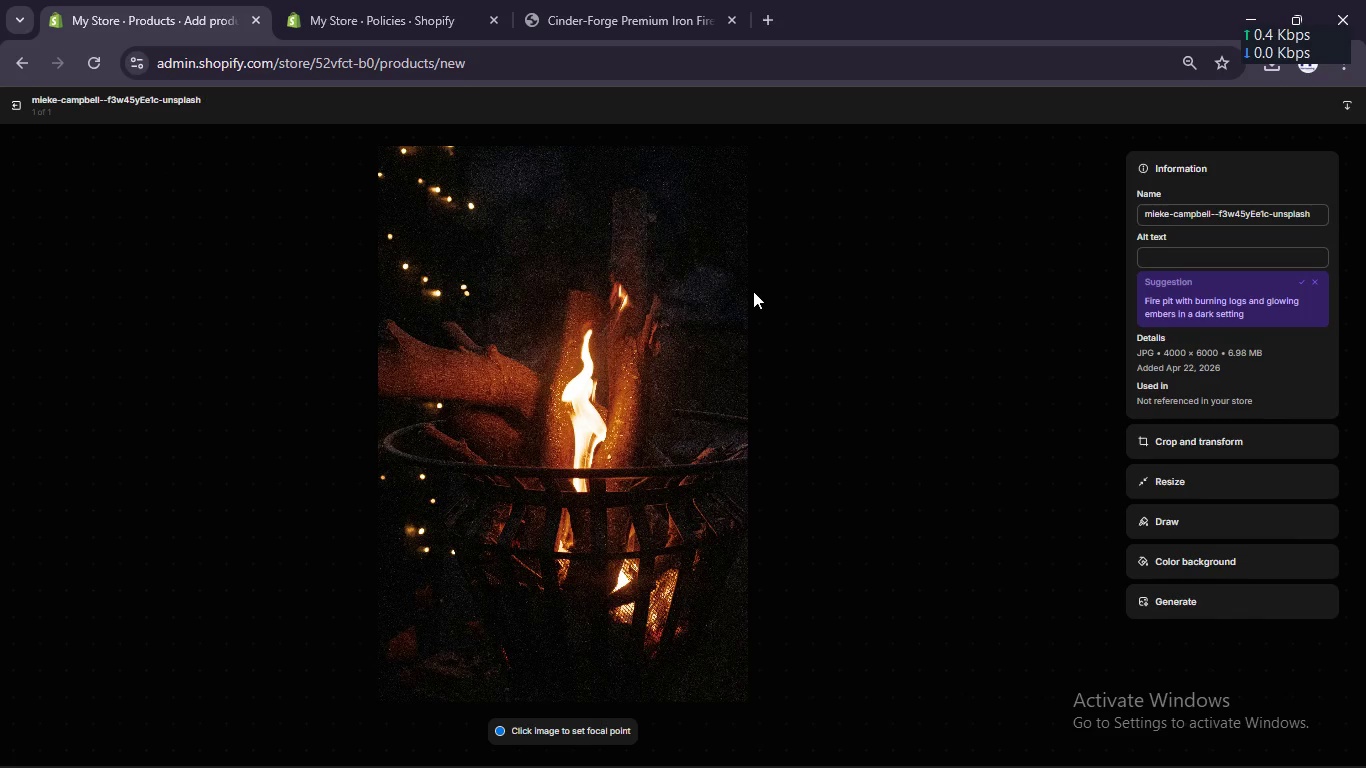 
wait(200.76)
 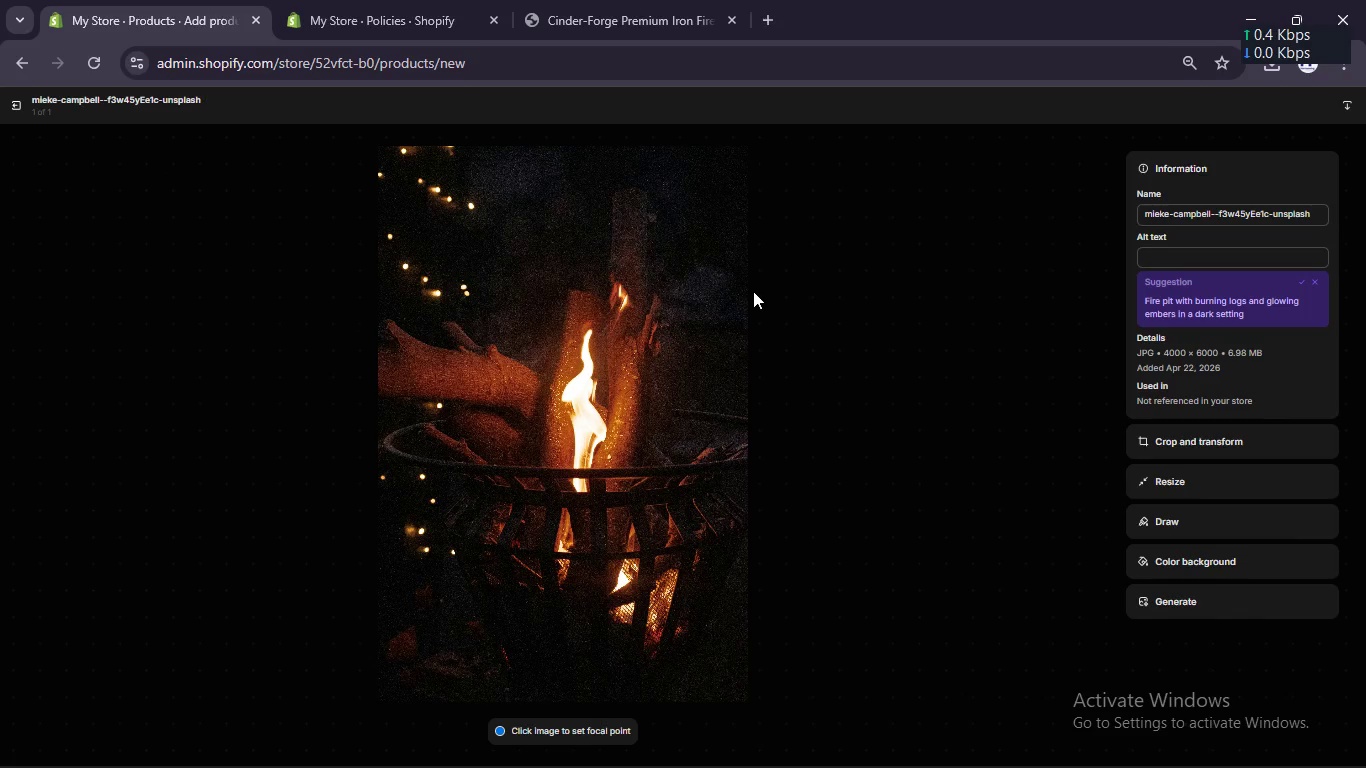 
left_click([1278, 251])
 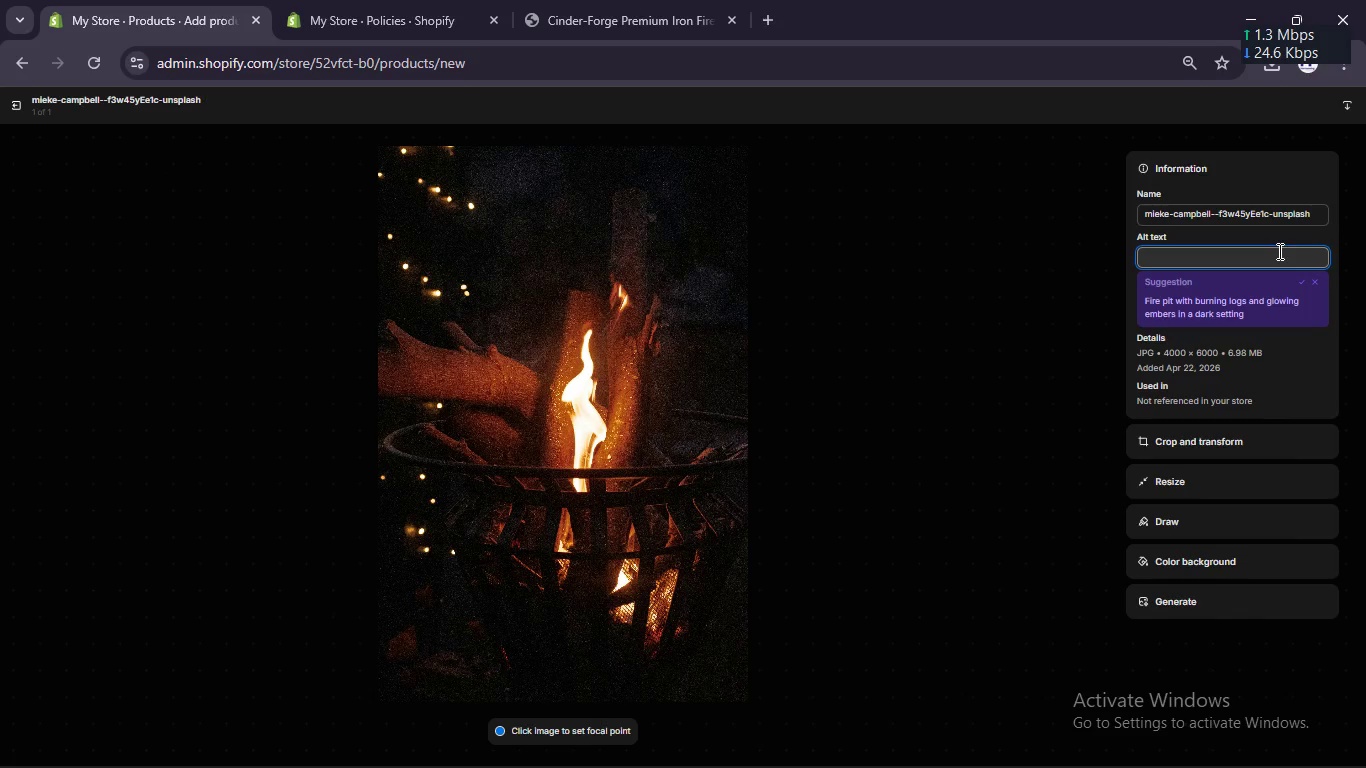 
key(Control+V)
 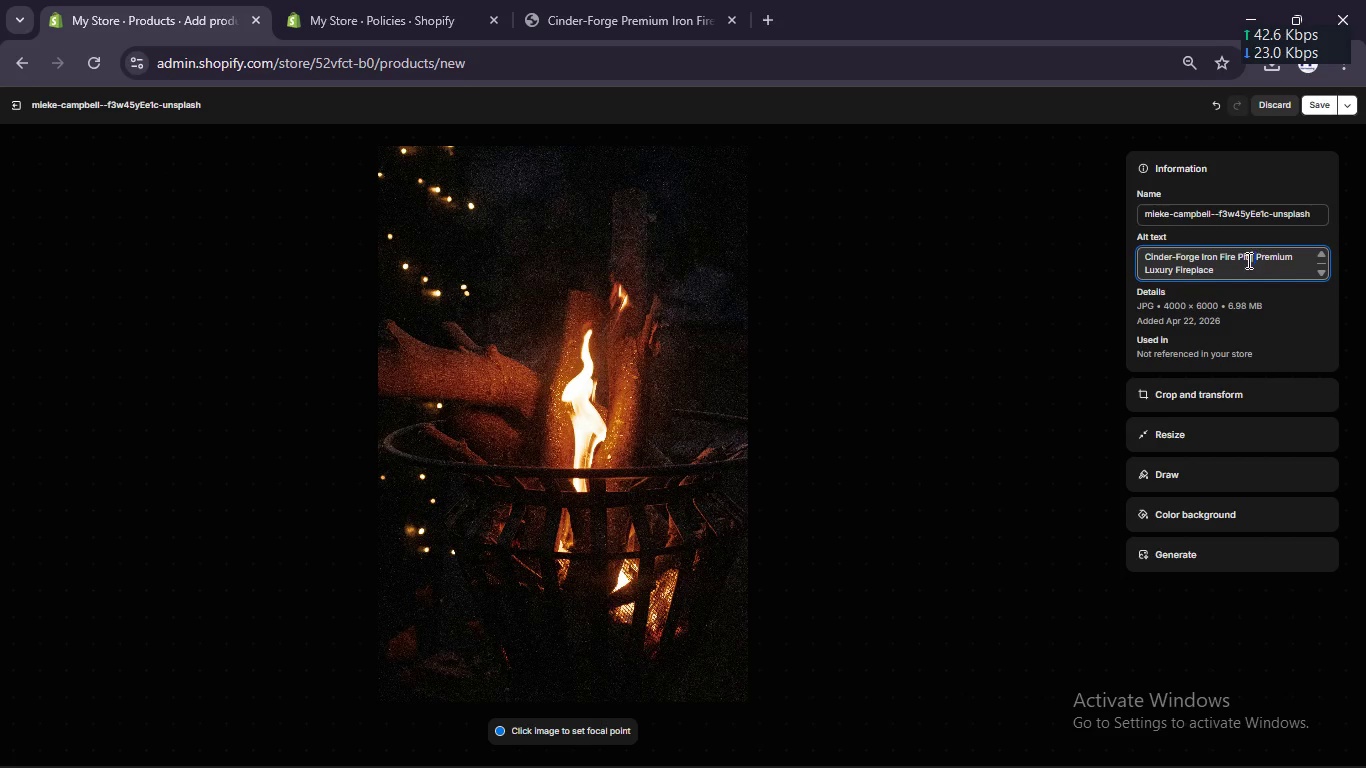 
key(Backspace)
 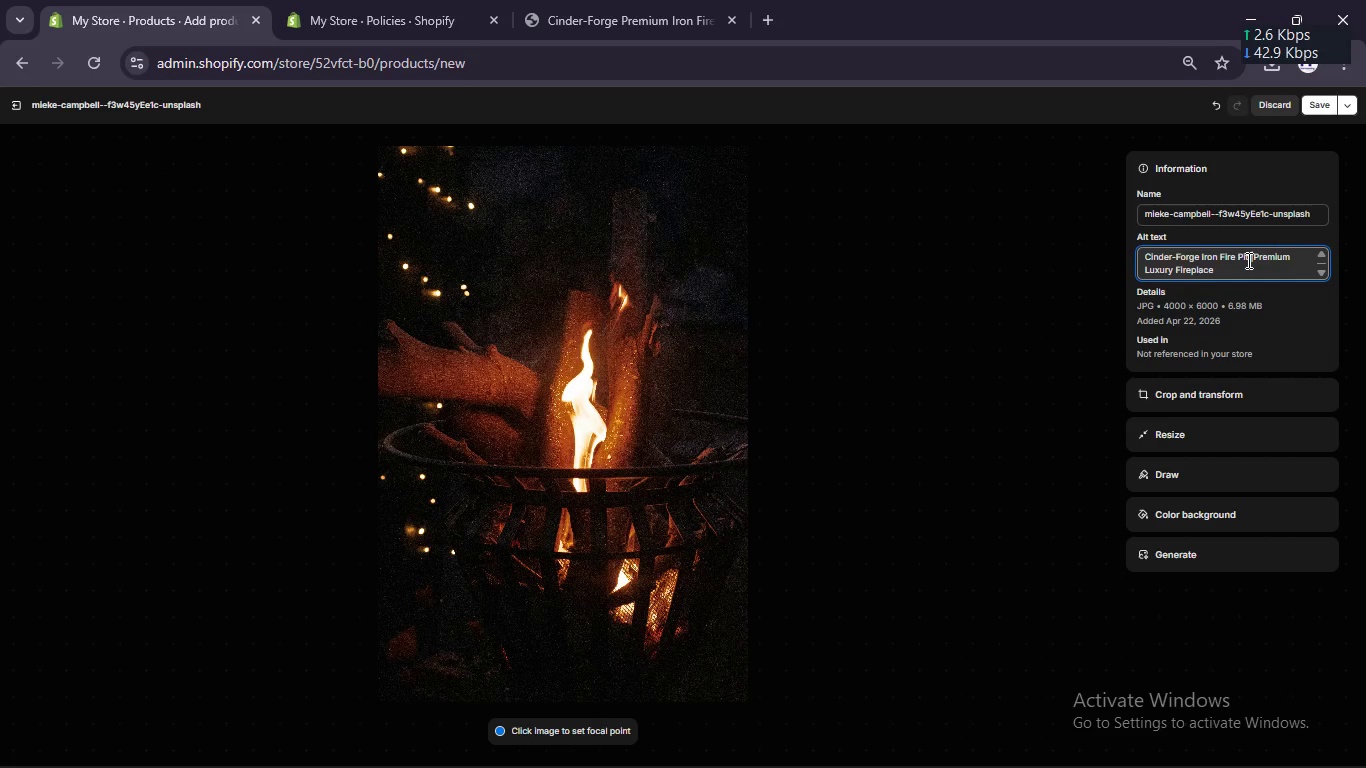 
key(Backspace)
 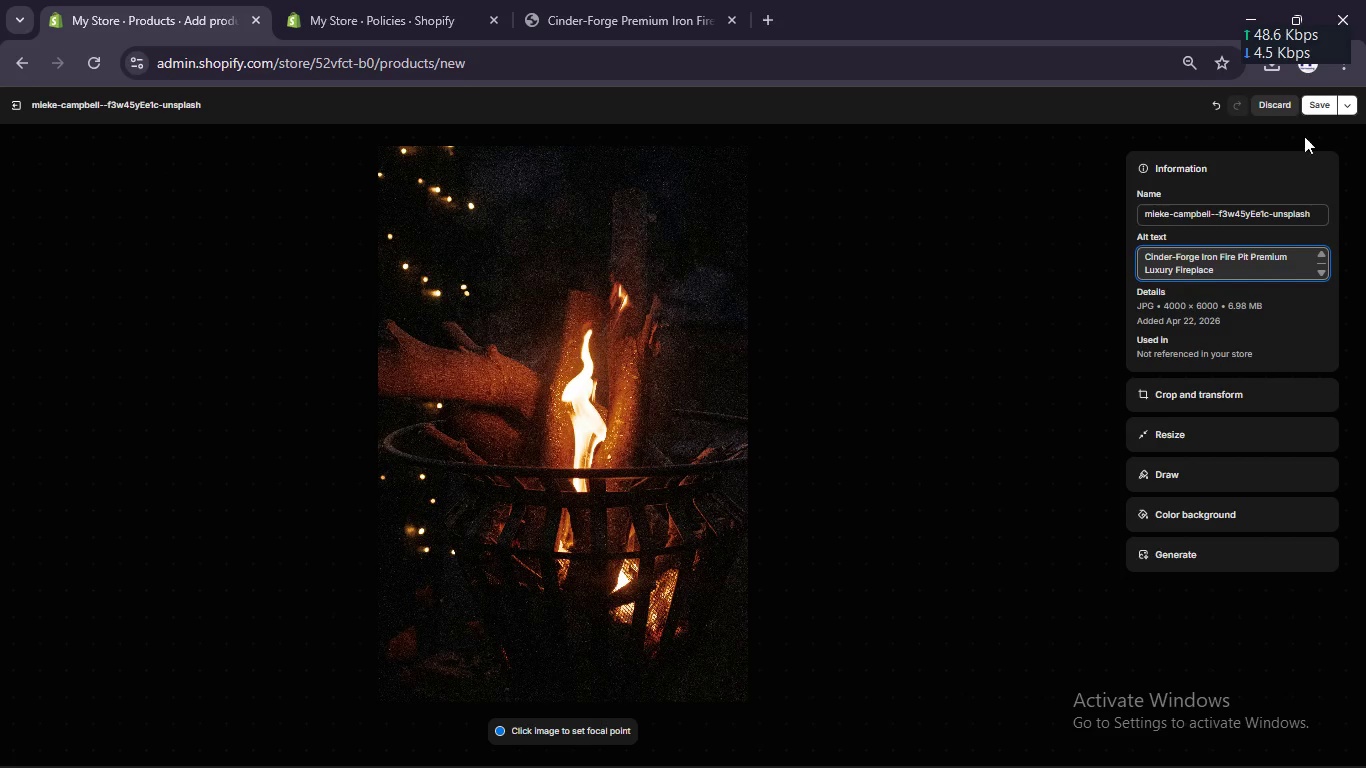 
left_click([1312, 95])
 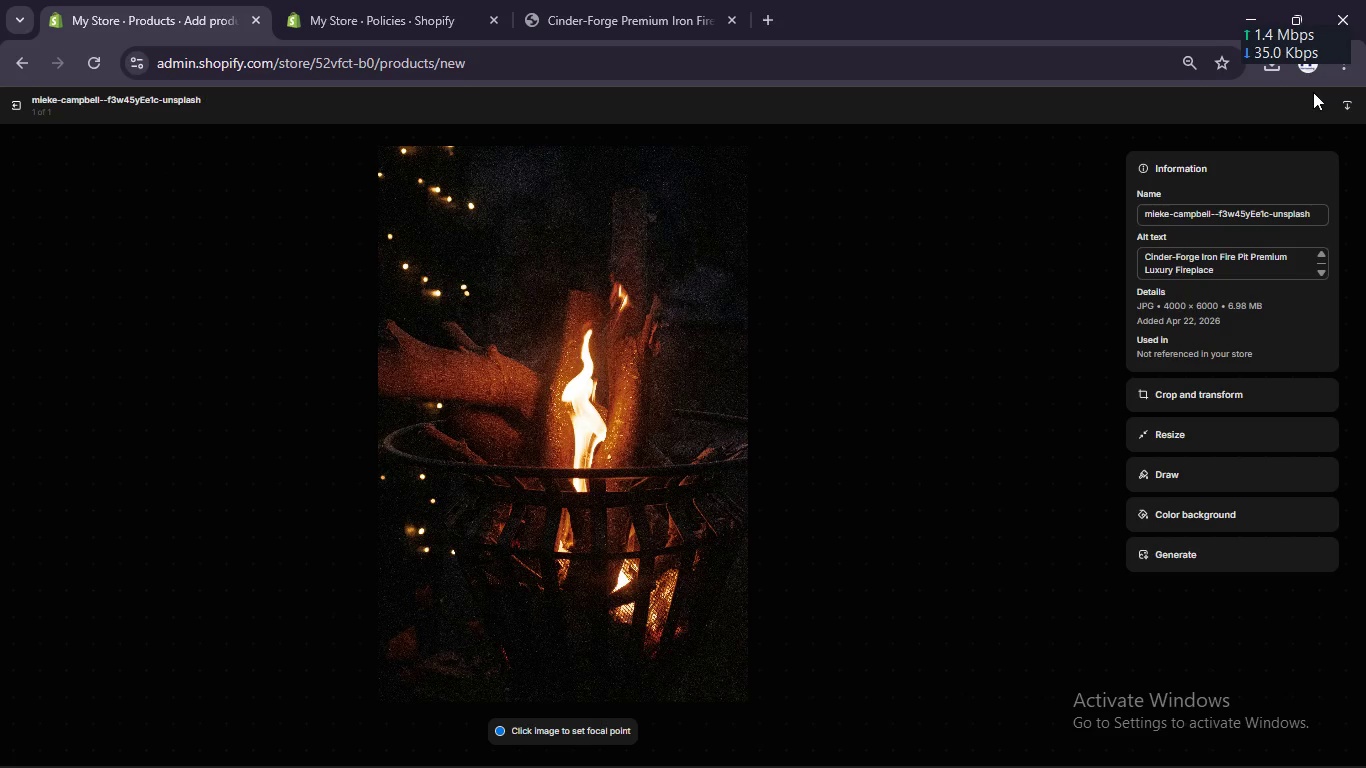 
wait(10.62)
 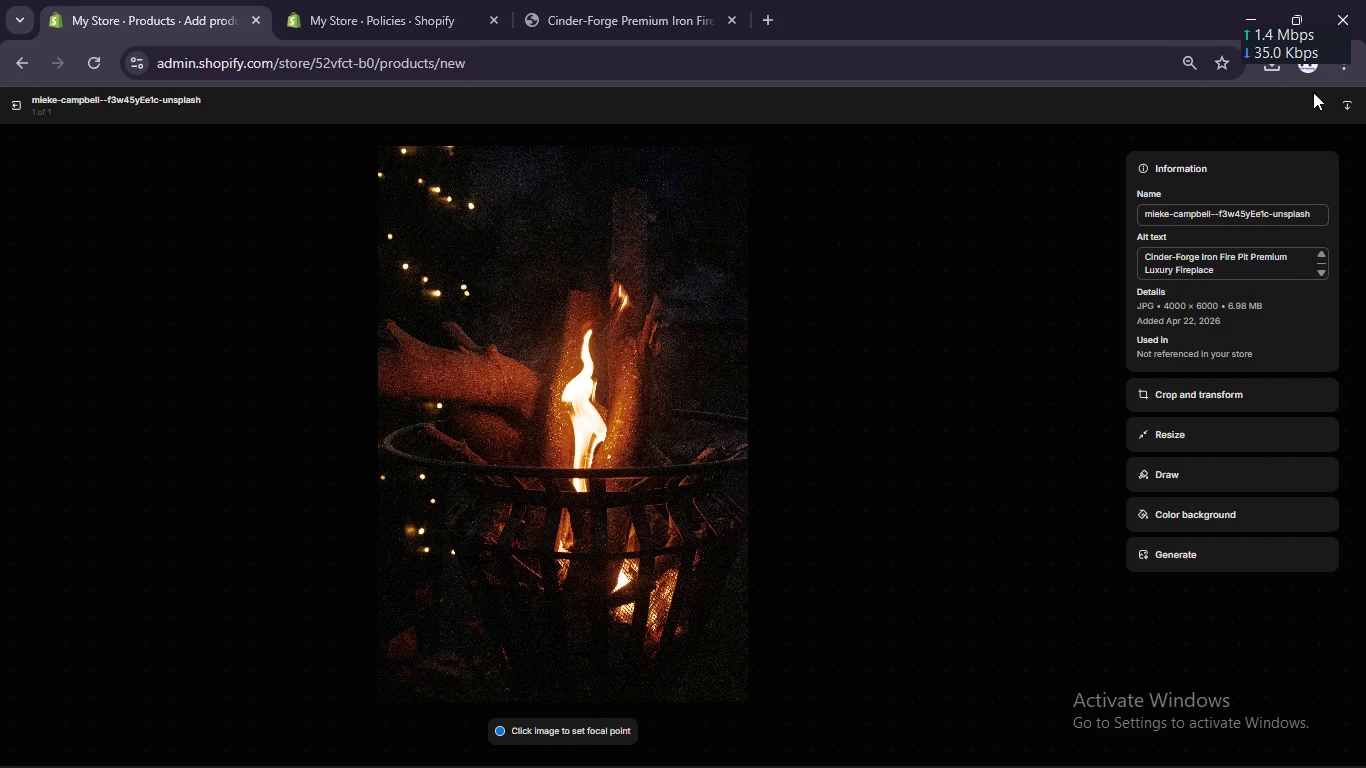 
left_click([6, 99])
 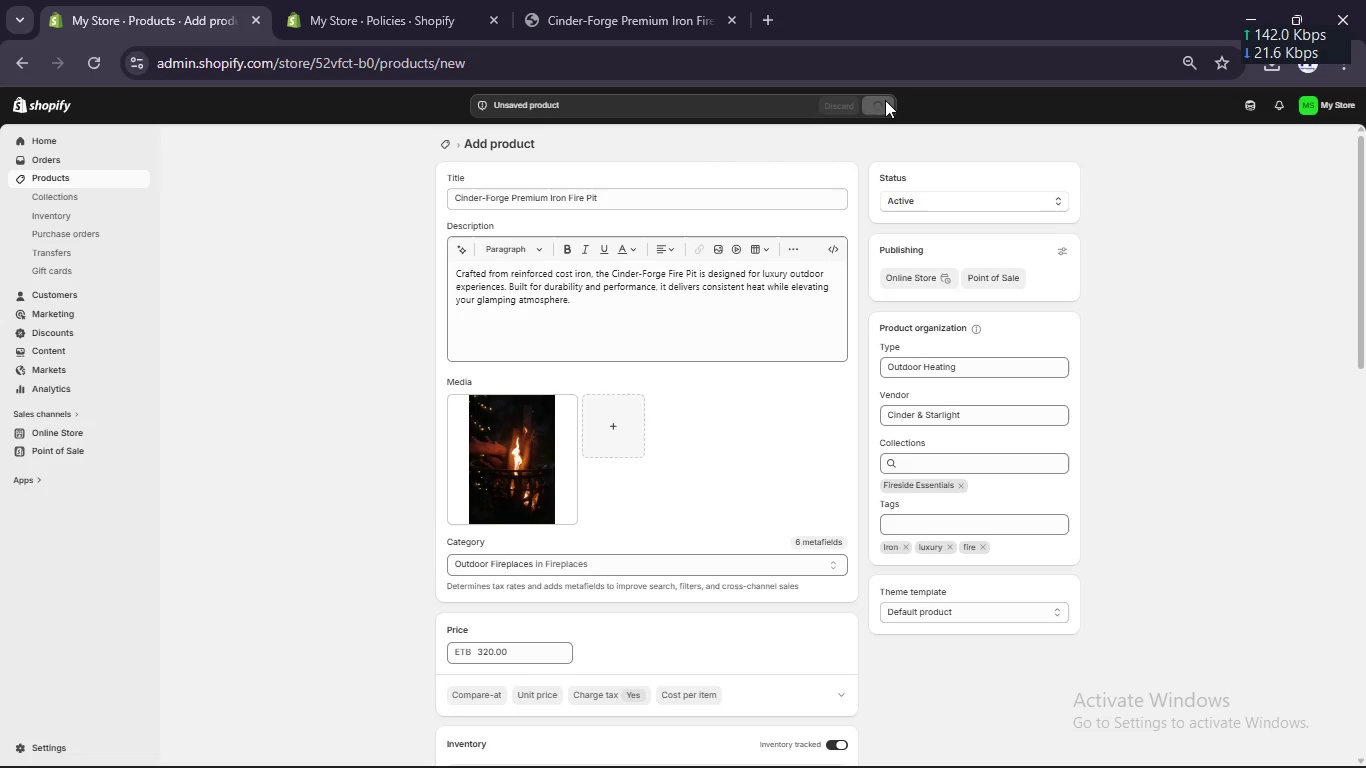 
wait(12.3)
 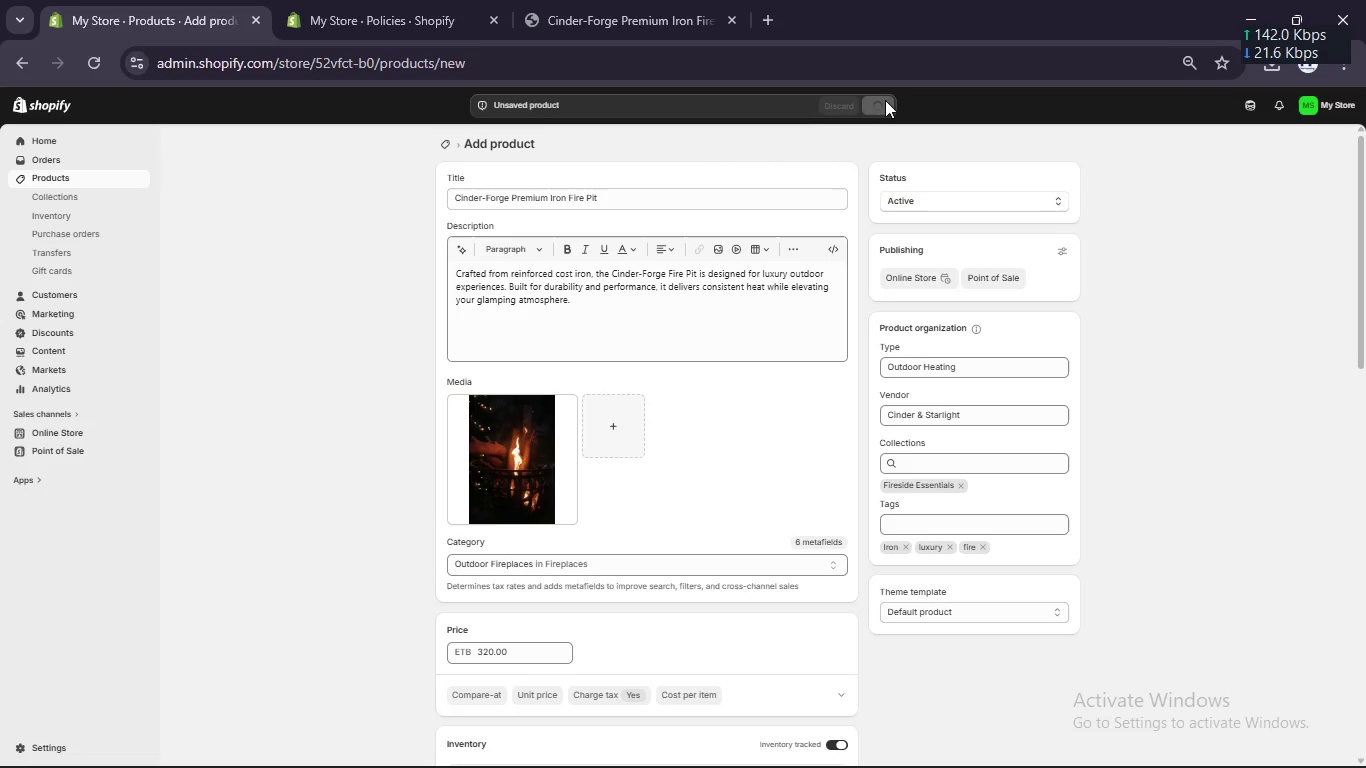 
mouse_move([476, 147])
 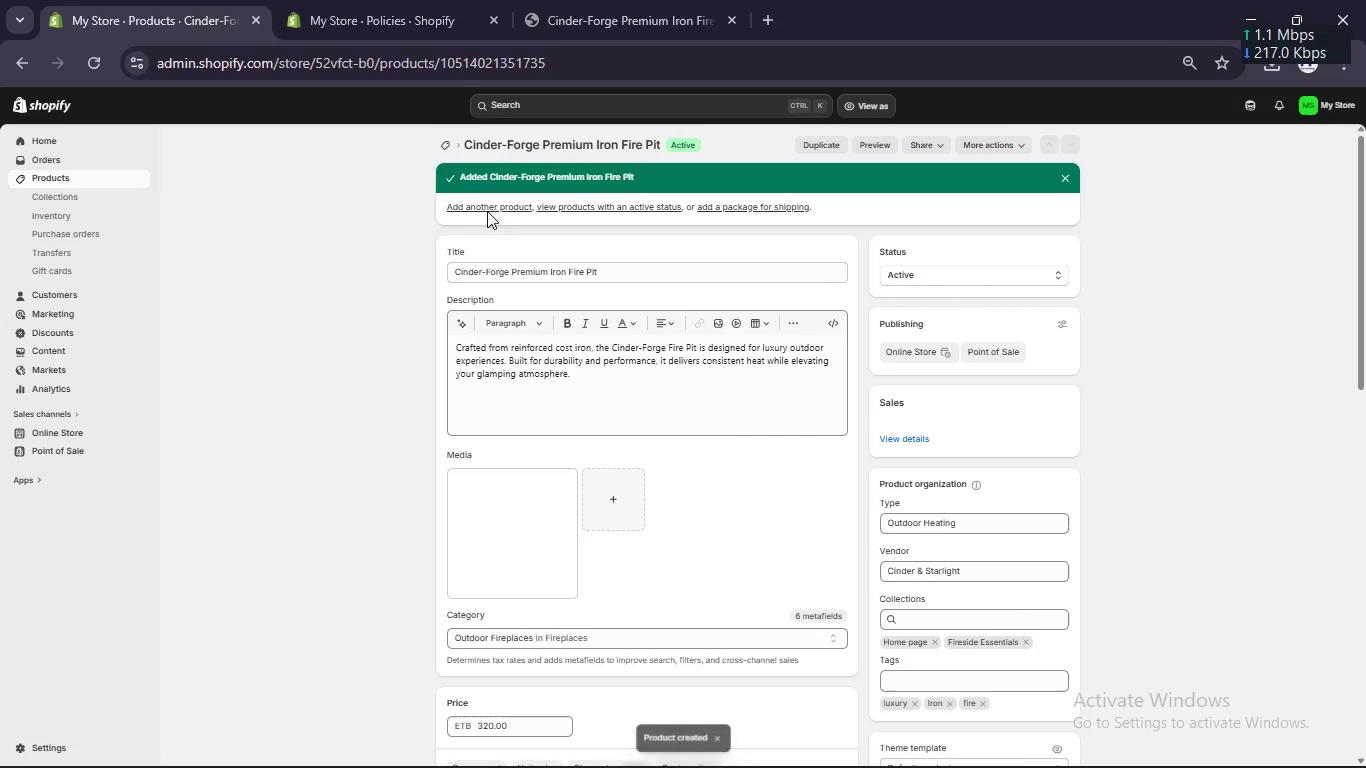 
left_click([487, 208])
 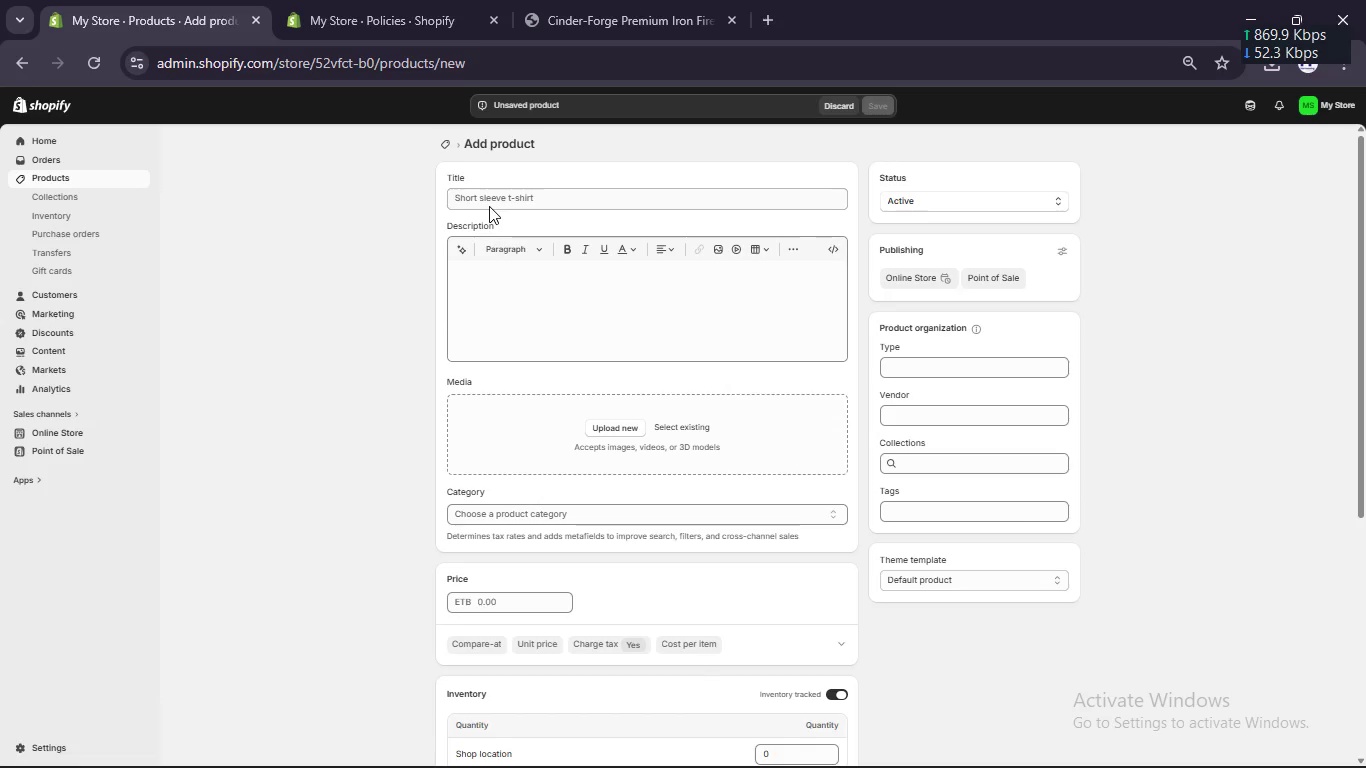 
wait(10.62)
 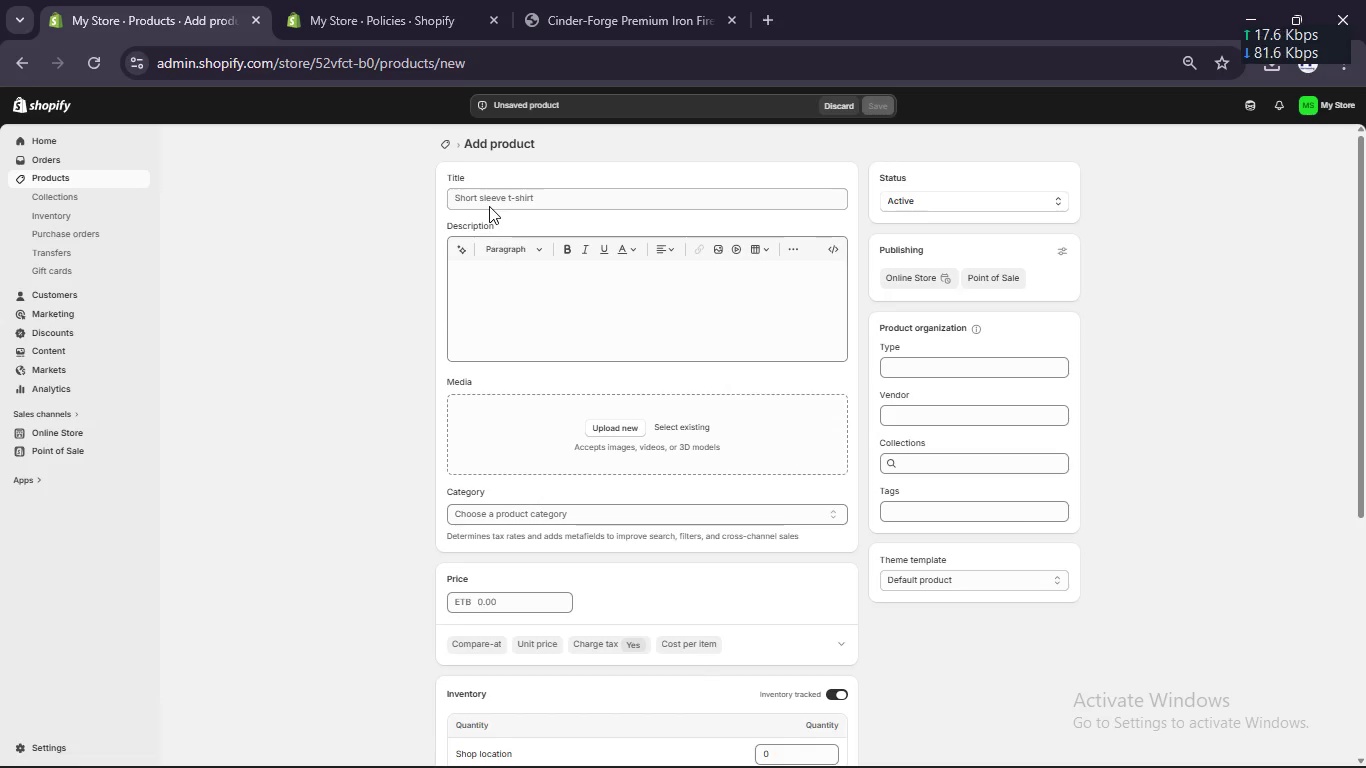 
type(Sra)
key(Backspace)
key(Backspace)
type(tar)
 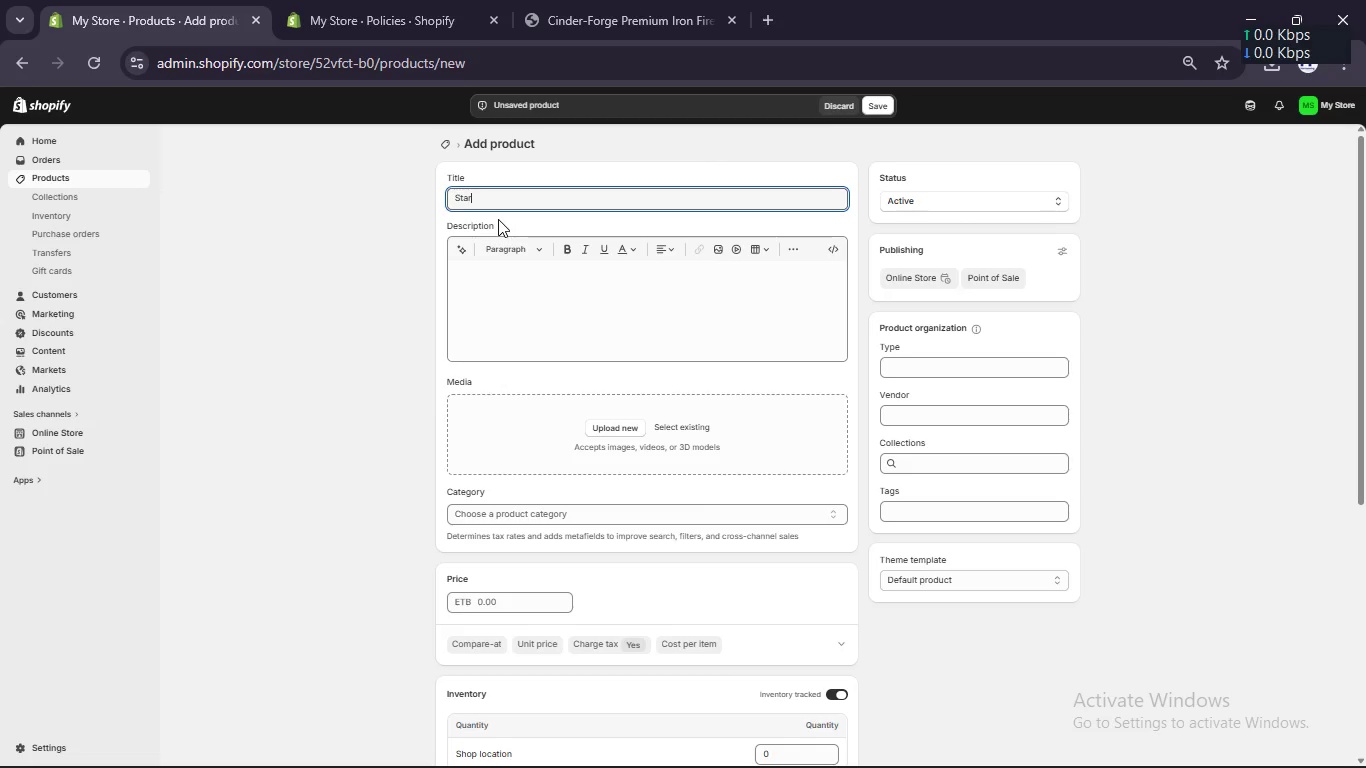 
type(light Luxury Wi)
key(Backspace)
type(eighted Blanket)
 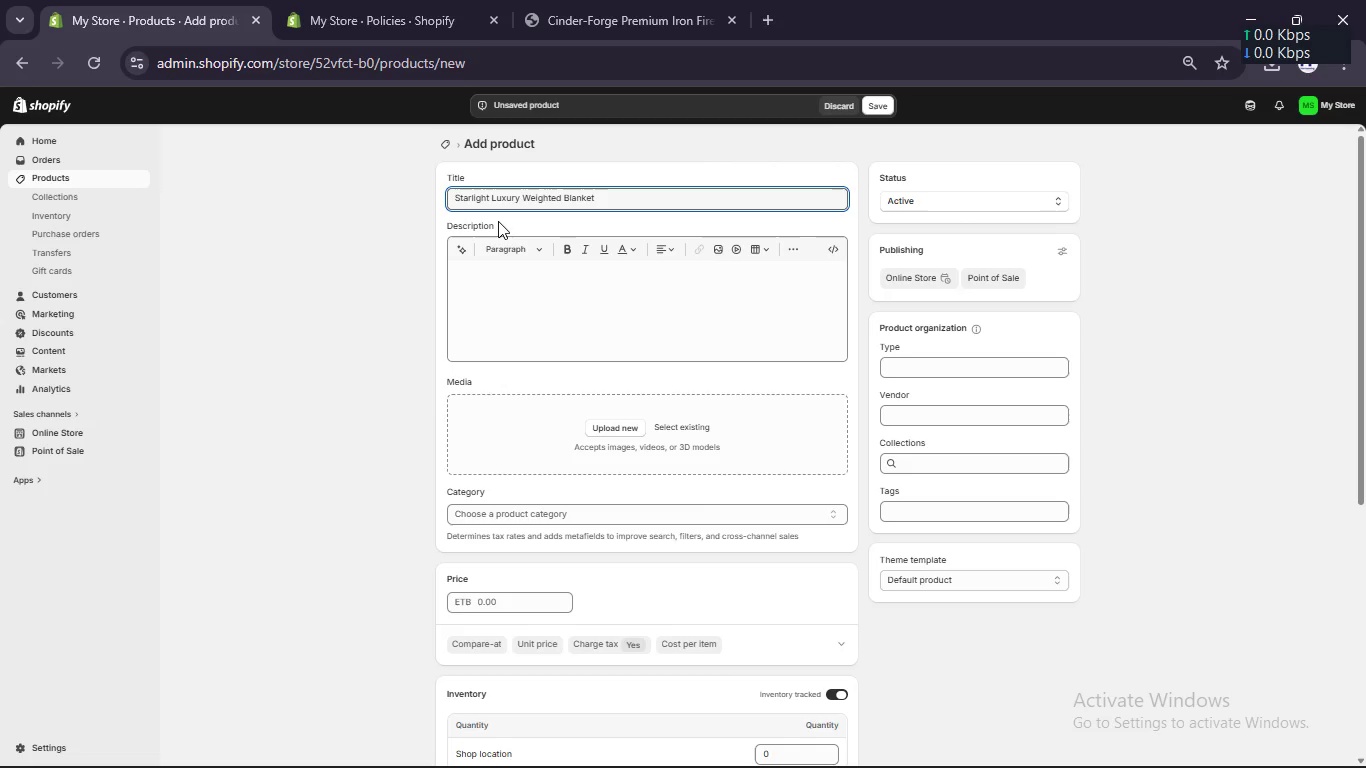 
wait(8.66)
 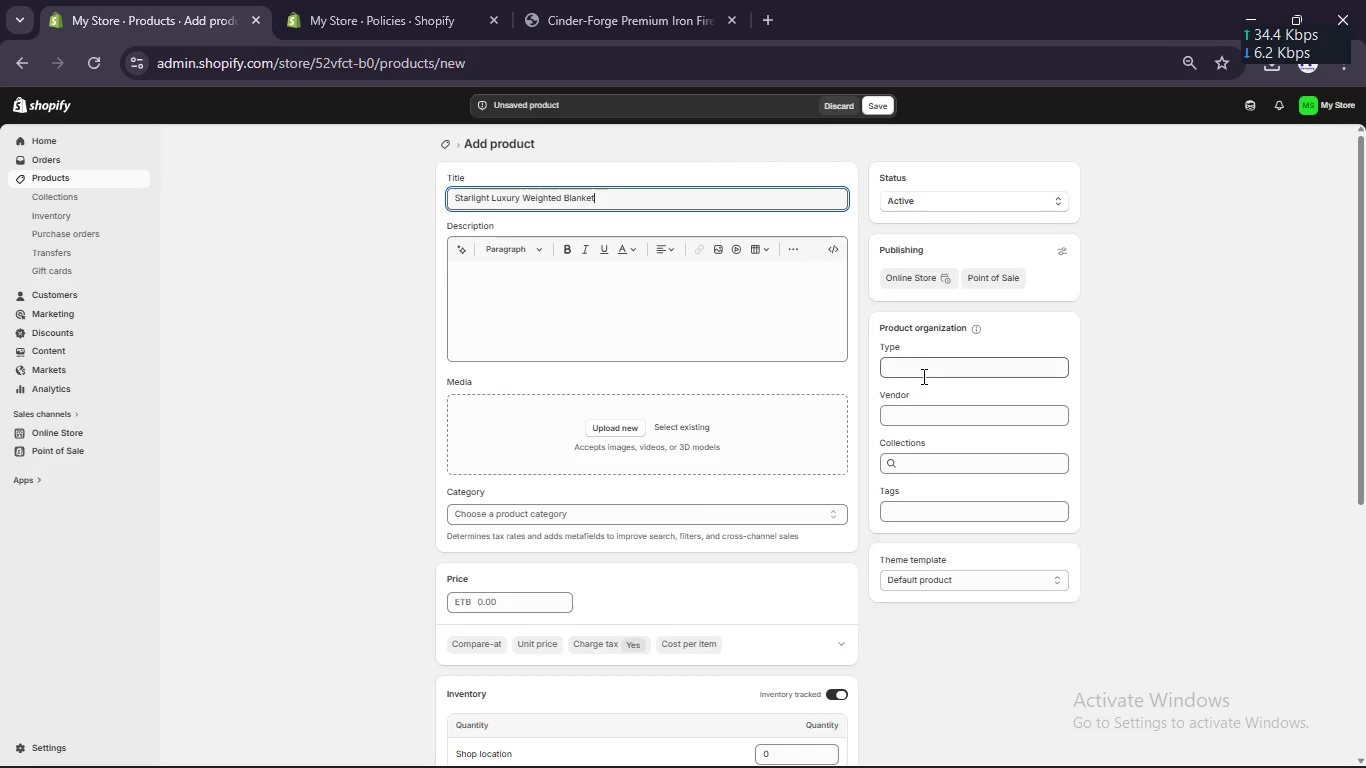 
type(Blanke)
 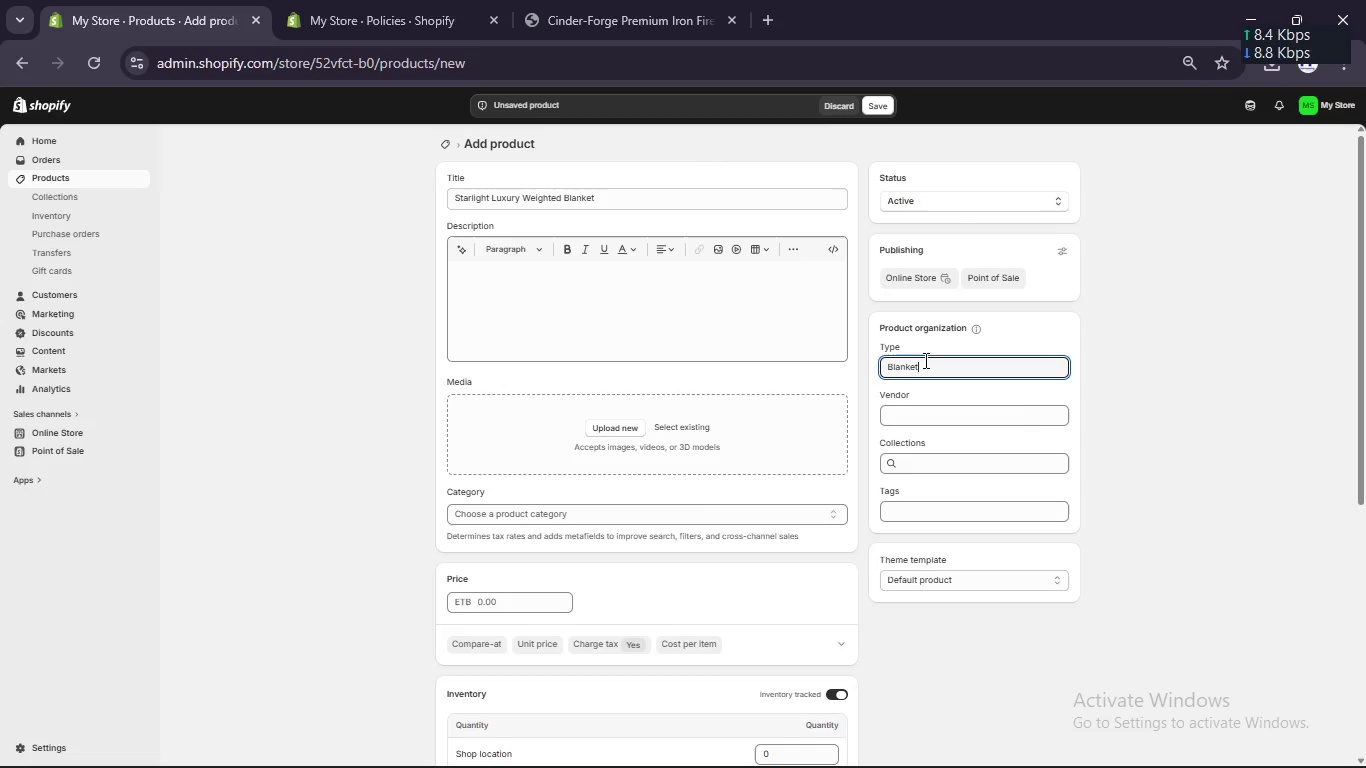 
hold_key(key=T, duration=0.31)
 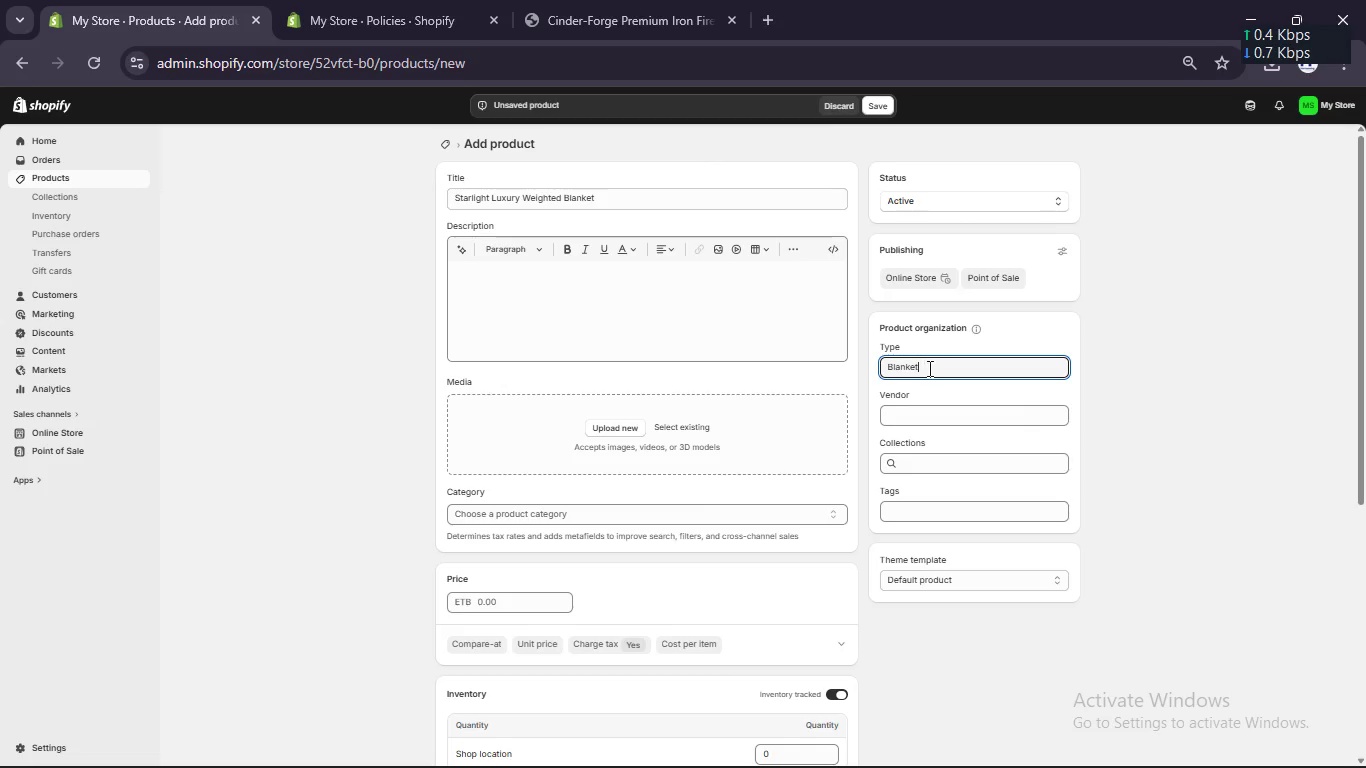 
left_click([942, 420])
 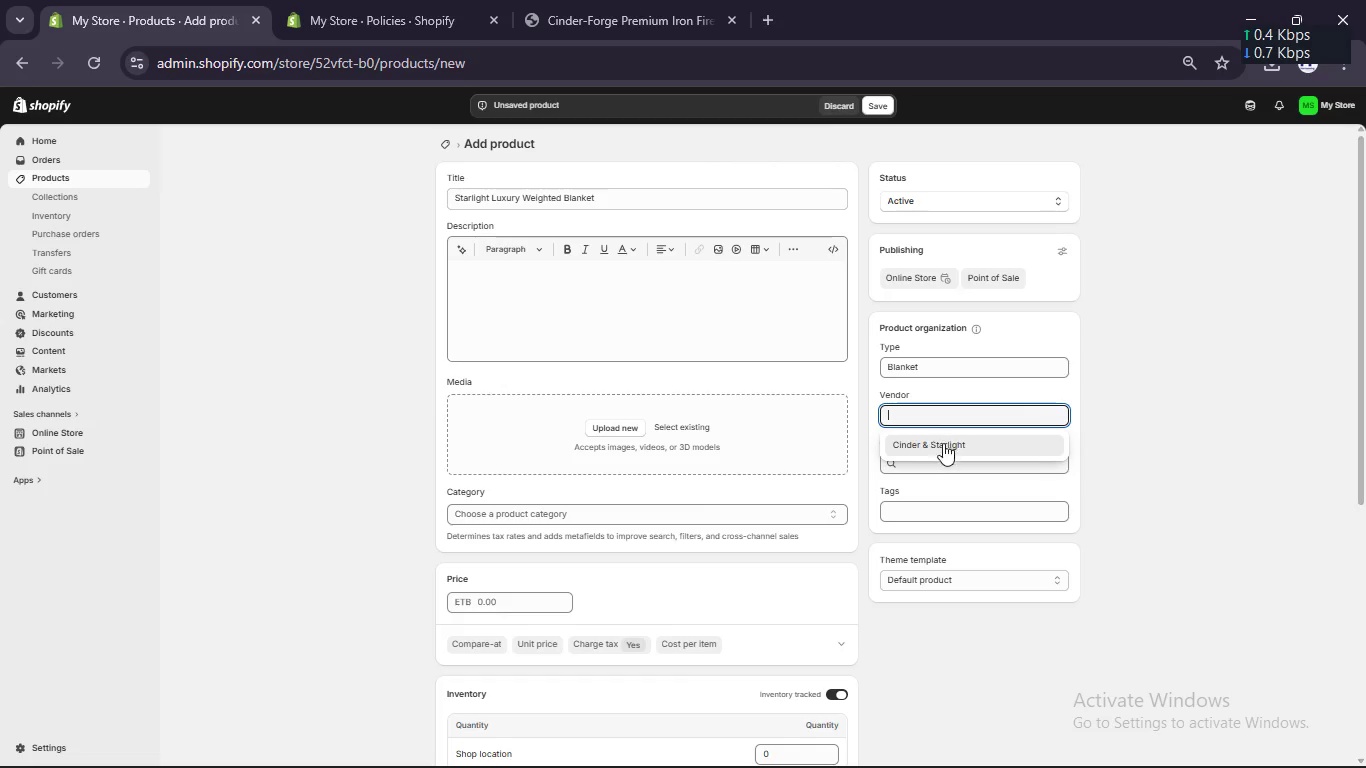 
left_click([943, 446])
 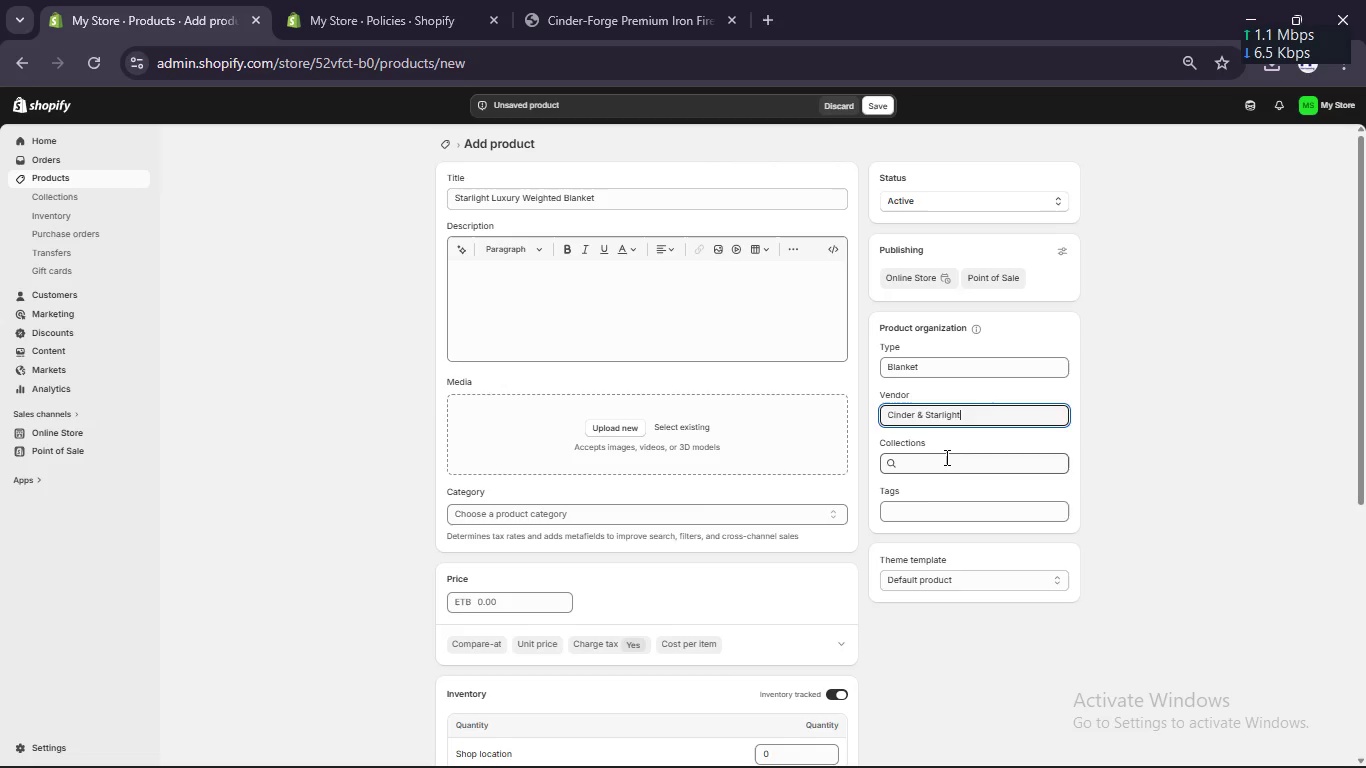 
left_click([945, 457])
 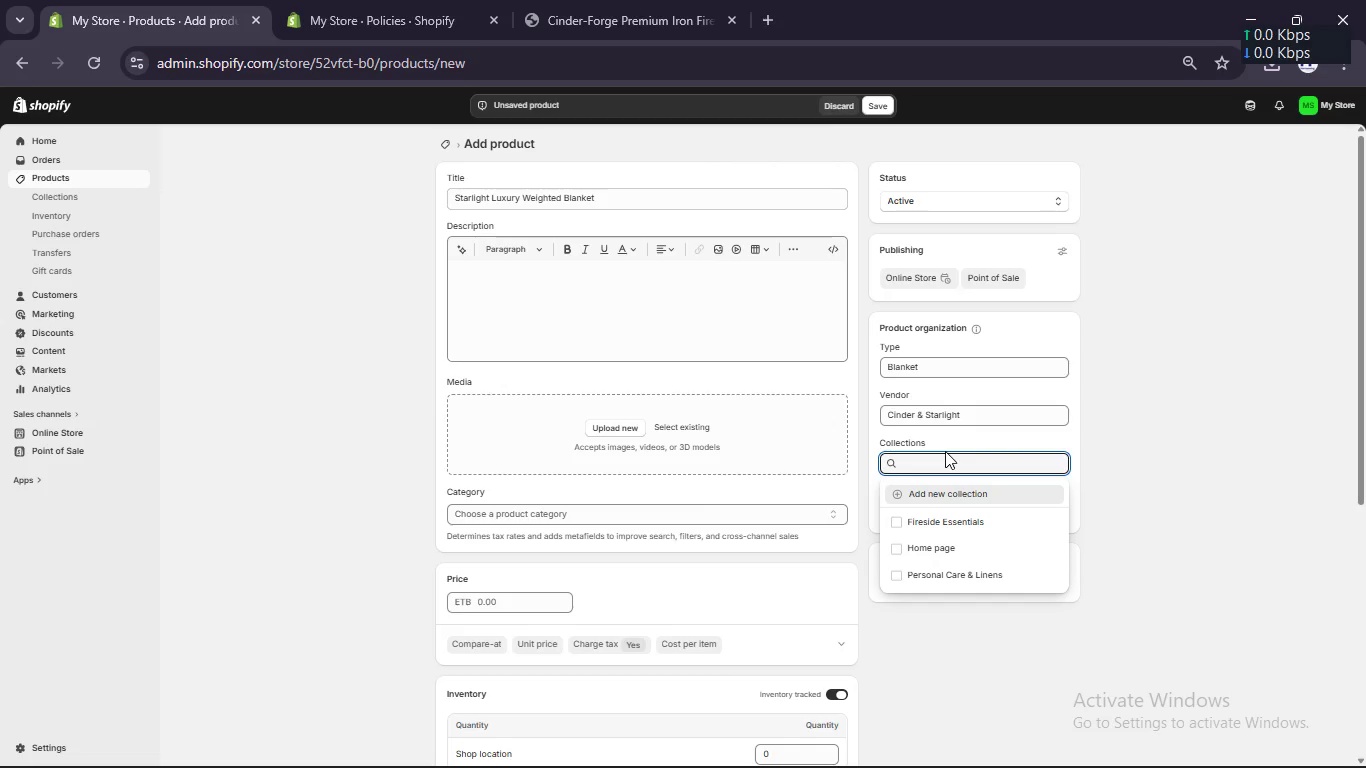 
left_click([946, 574])
 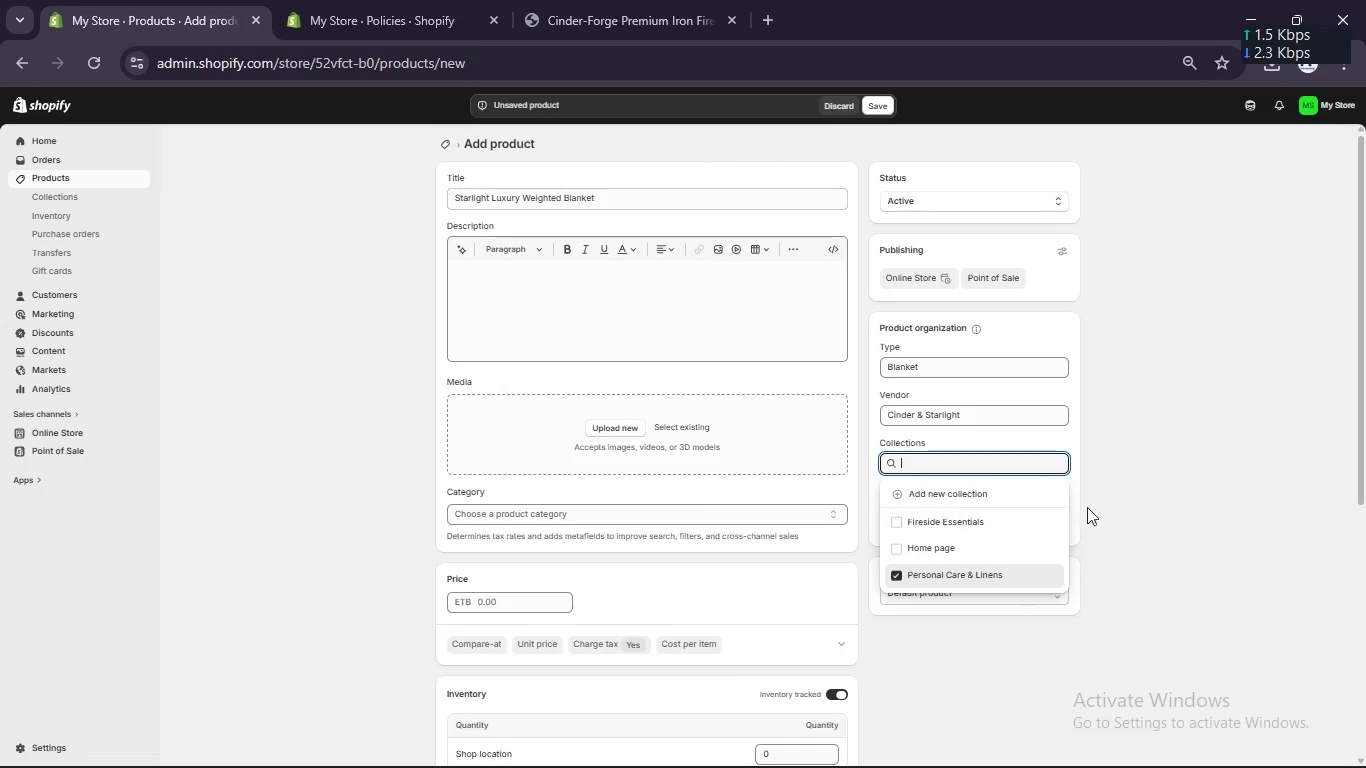 
left_click([1100, 507])
 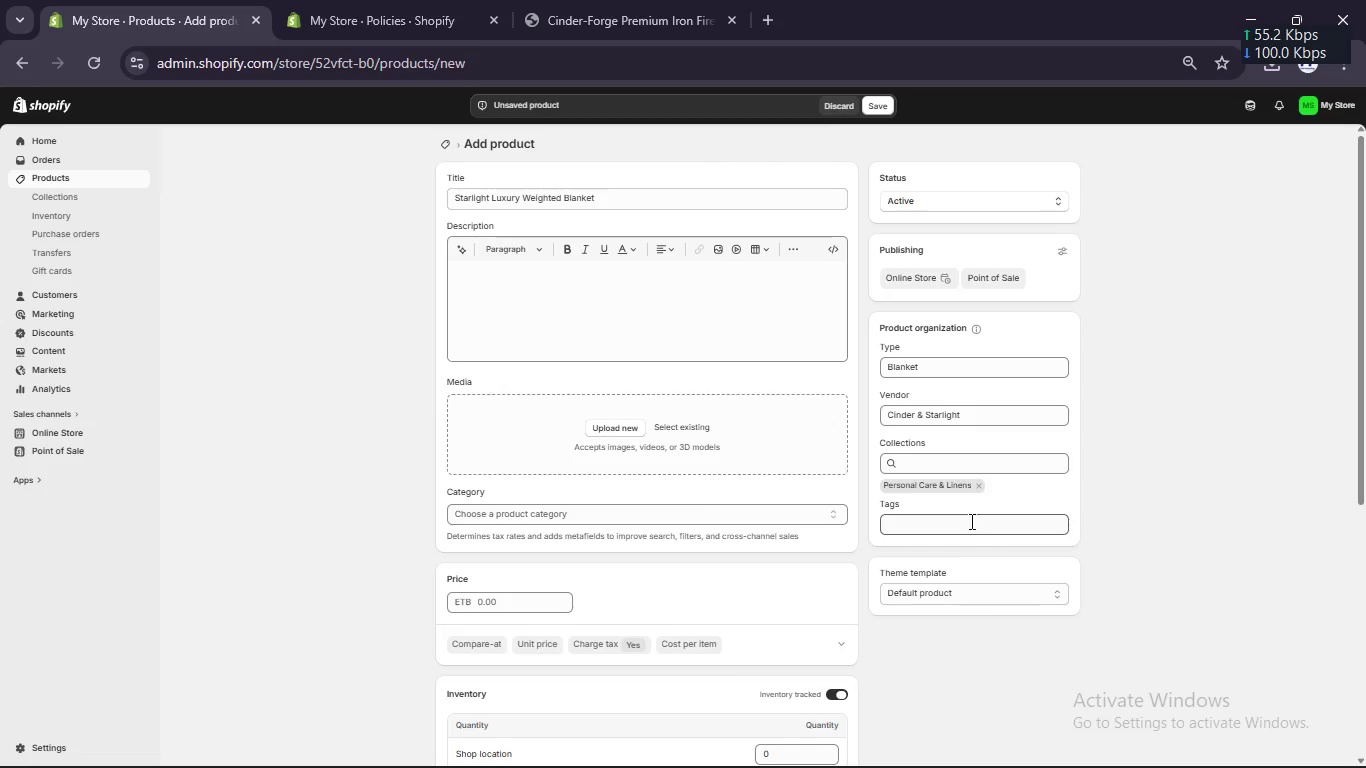 
left_click([970, 521])
 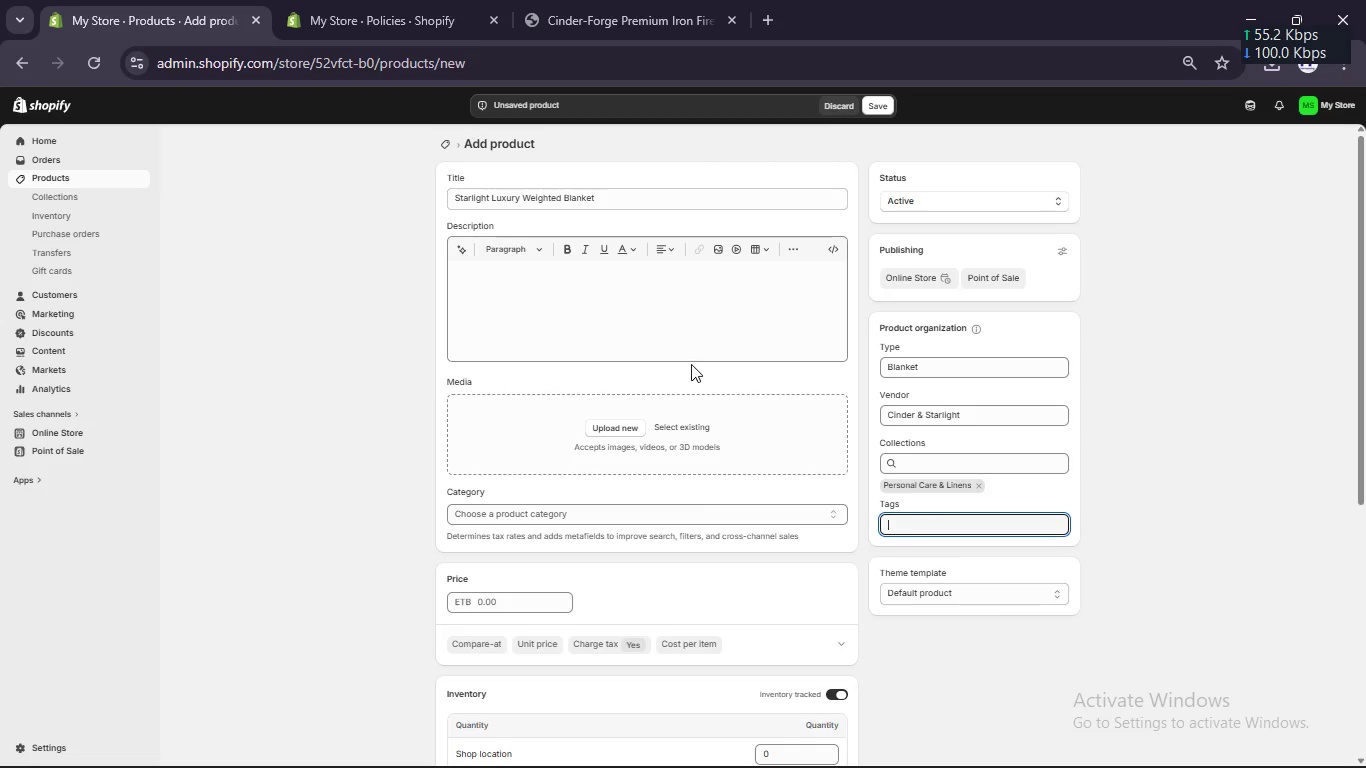 
left_click([685, 348])
 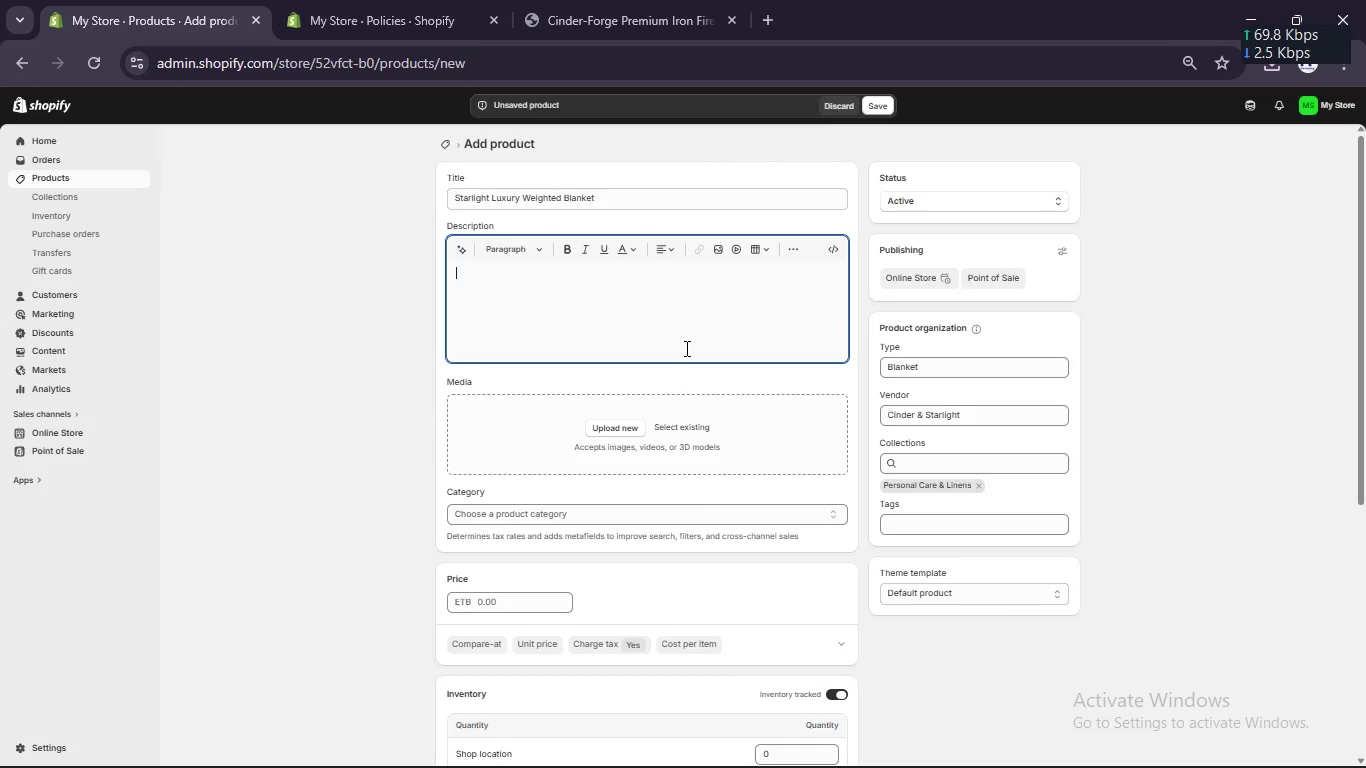 
type(Experience deep relaxation wwith )
key(Backspace)
key(Backspace)
key(Backspace)
key(Backspace)
key(Backspace)
type(ith our premium weighted blanket, designed for comfort and calm.\)
key(Backspace)
 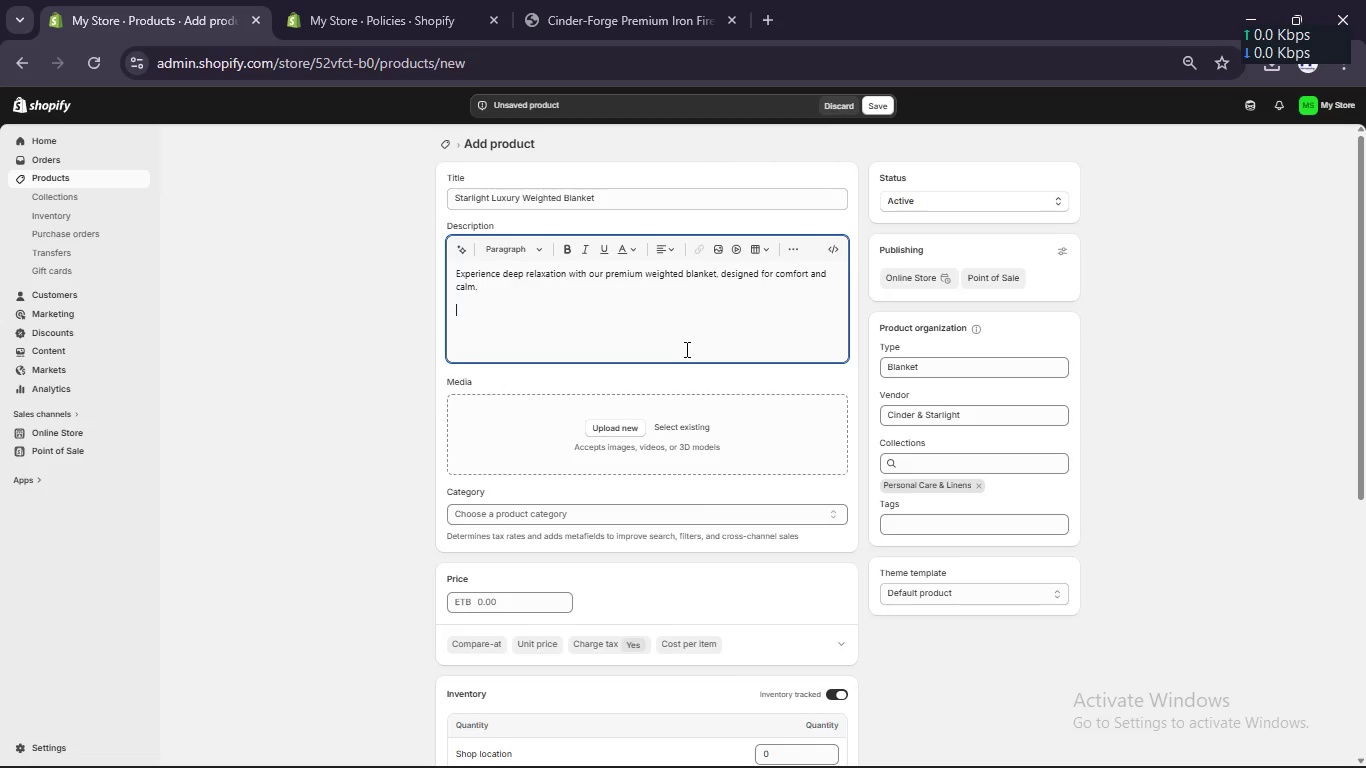 
key(Enter)
 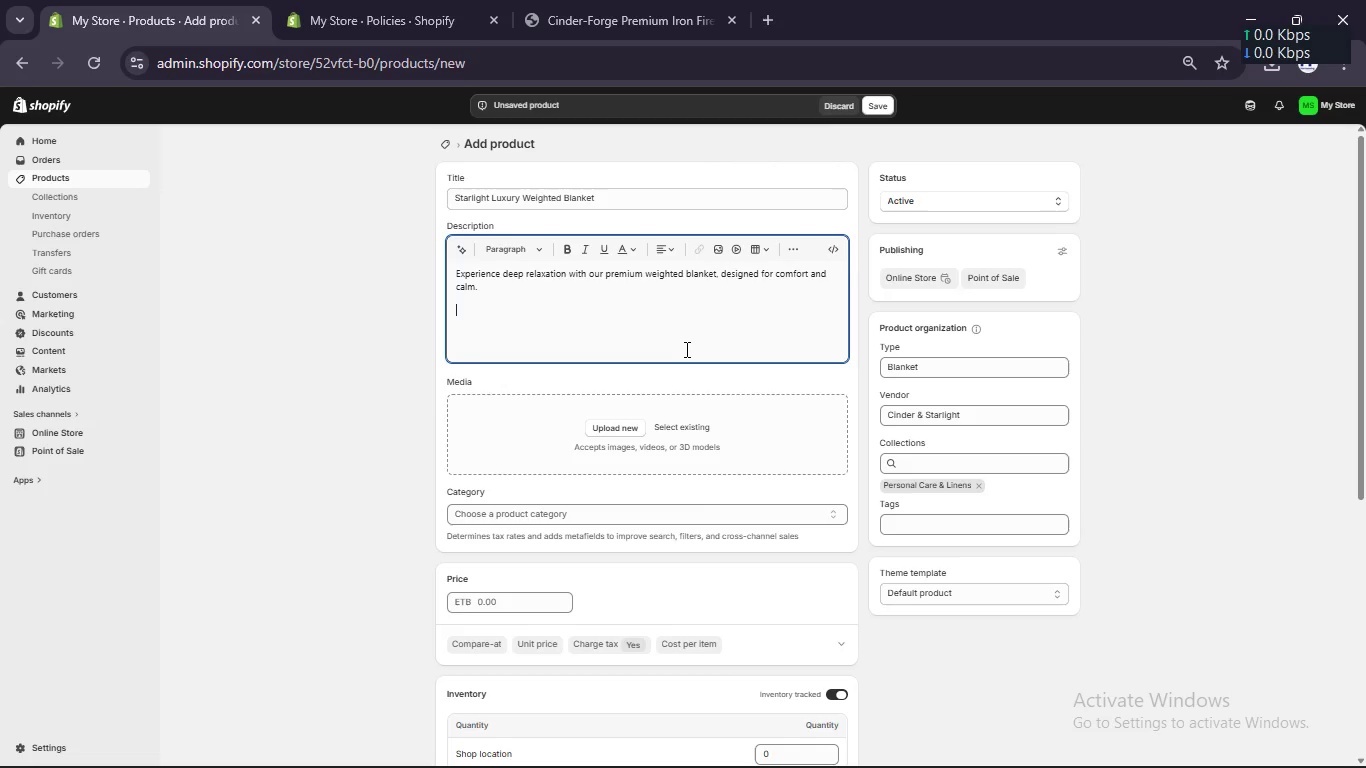 
type(Note: This item is classified as personal-i)
key(Backspace)
 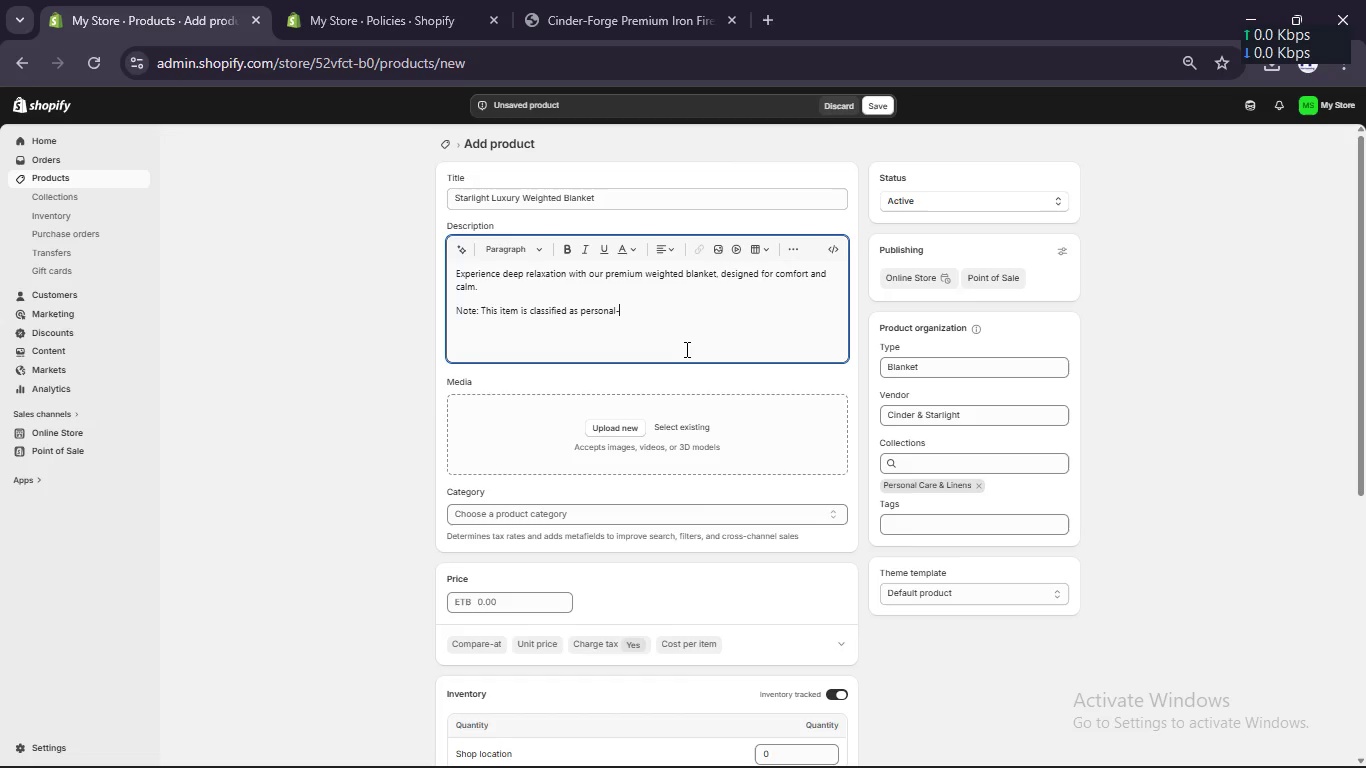 
type(su)
key(Backspace)
key(Backspace)
type(use linen. Returns are not aa)
key(Backspace)
type(ccepted.)
 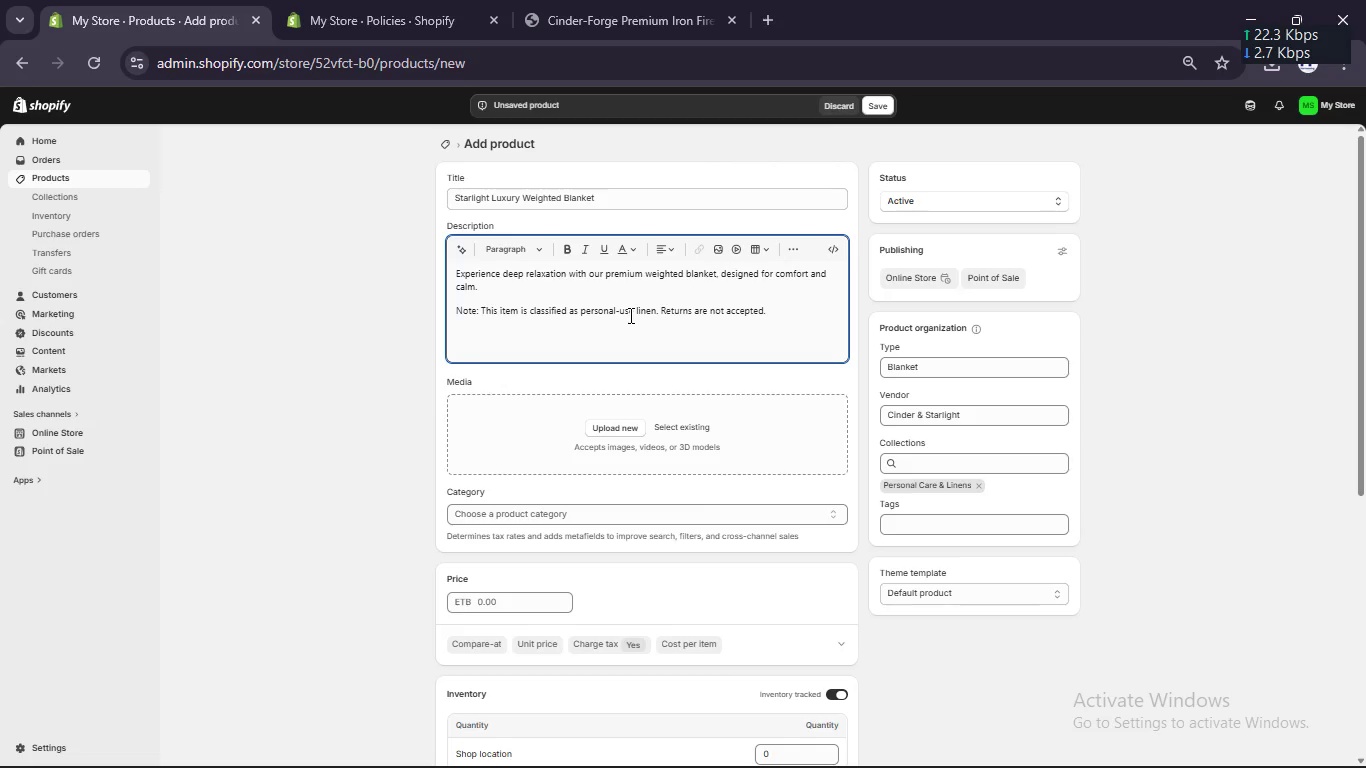 
left_click([625, 199])
 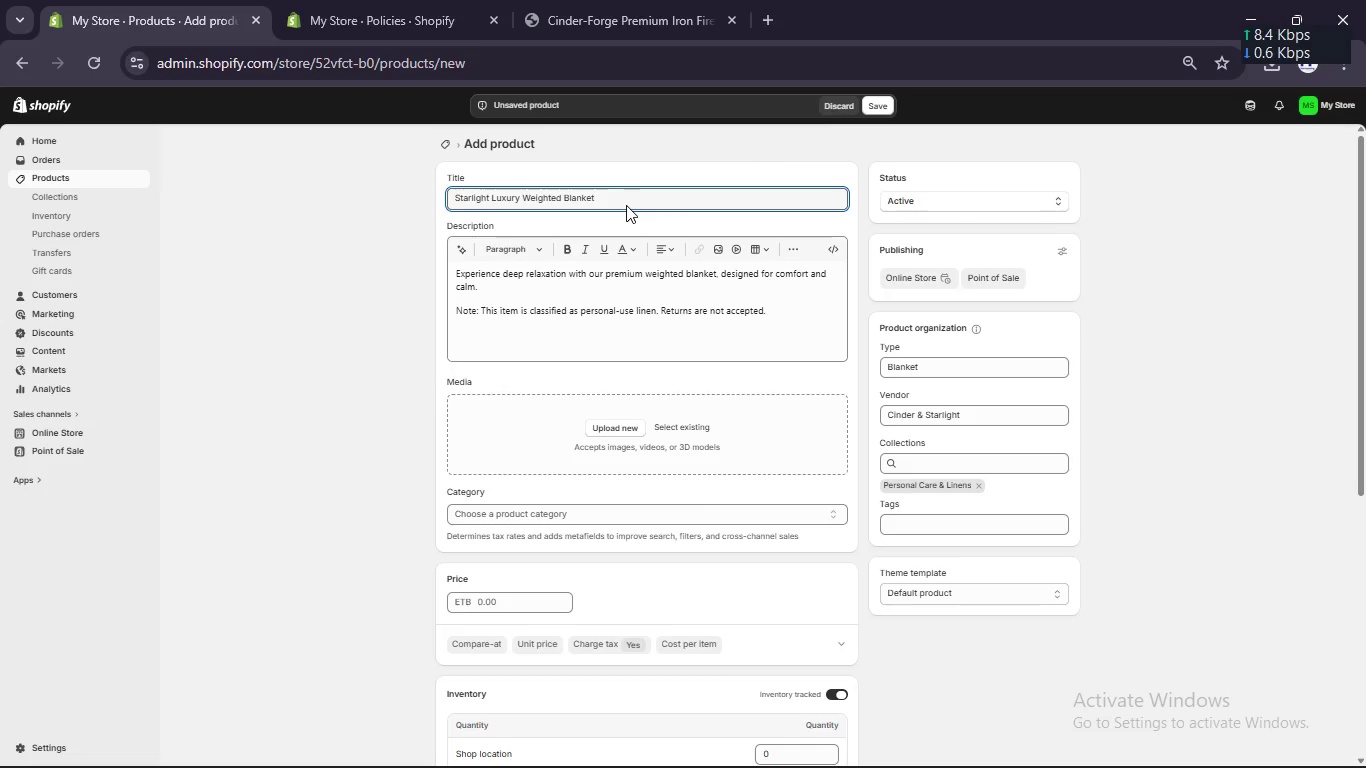 
key(Control+A)
 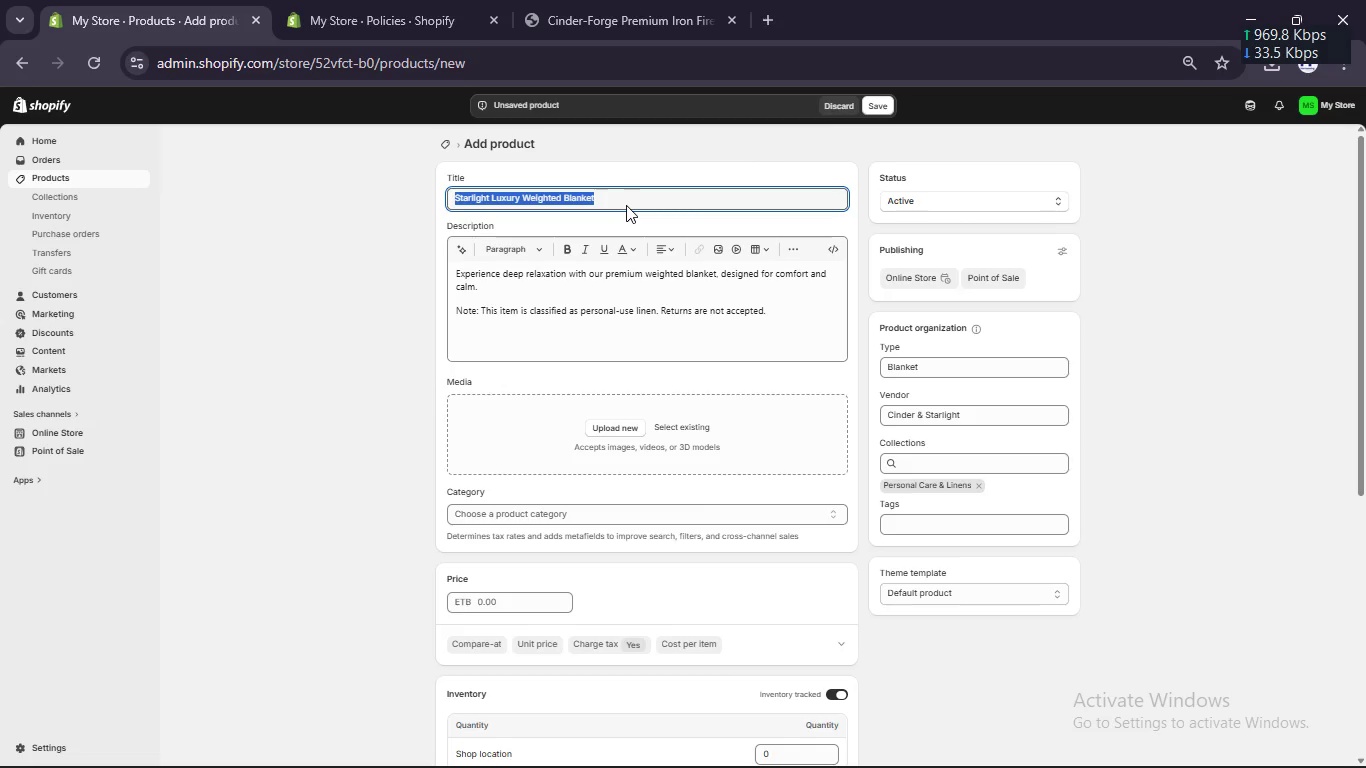 
key(Control+C)
 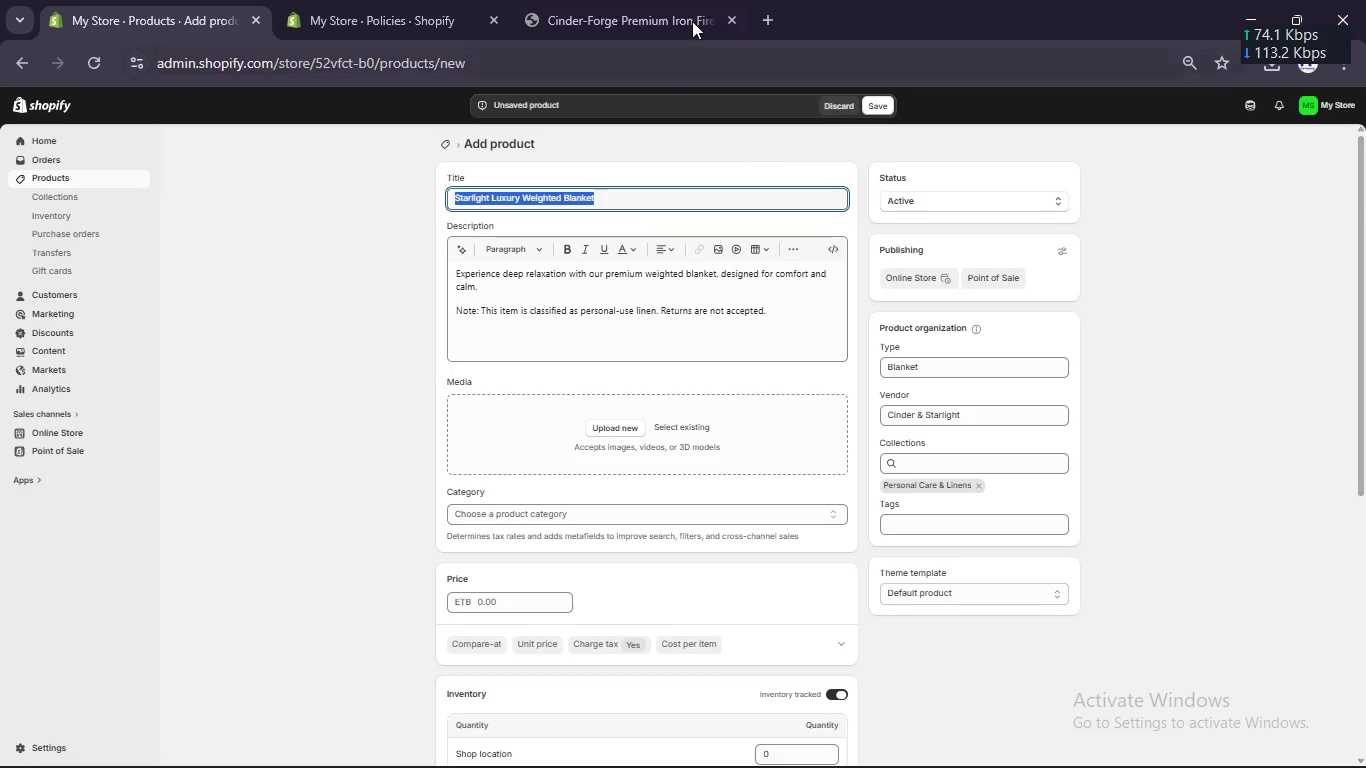 
left_click([692, 17])
 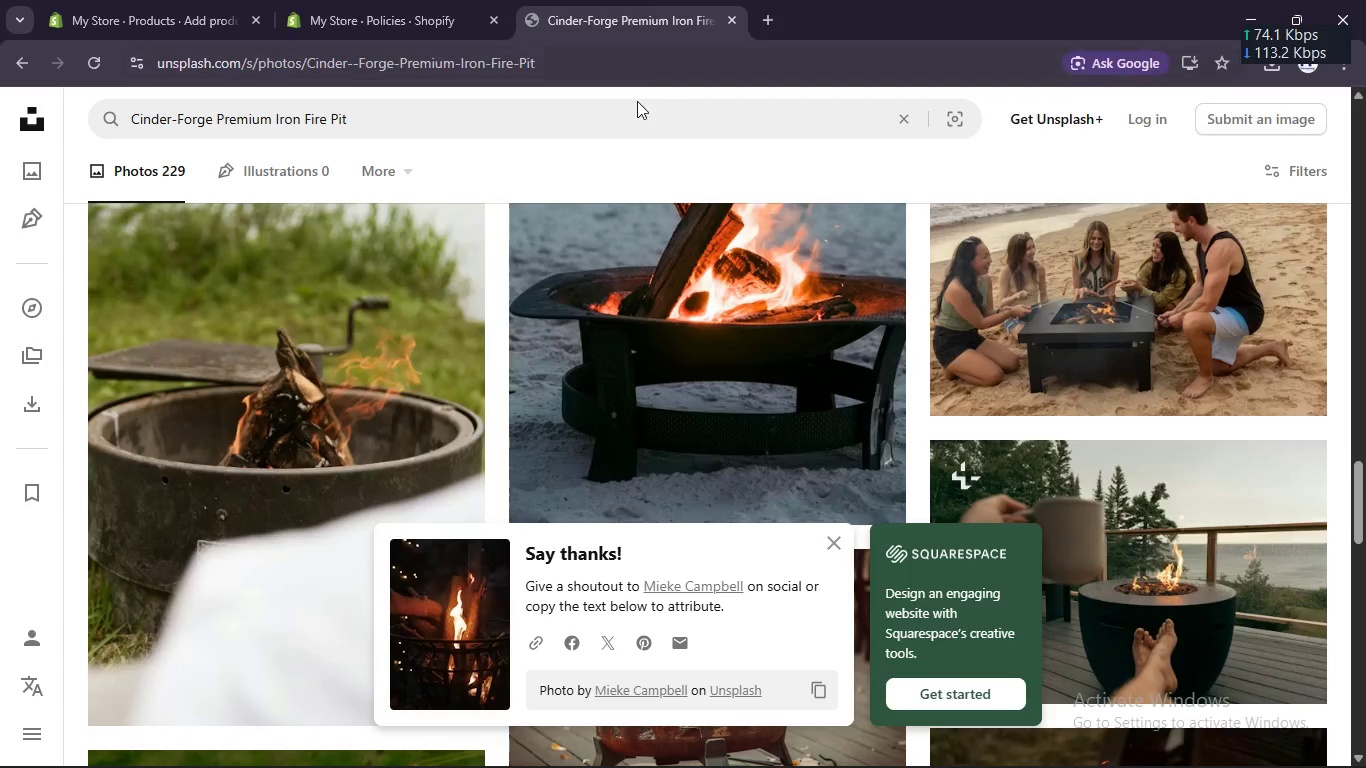 
left_click([637, 105])
 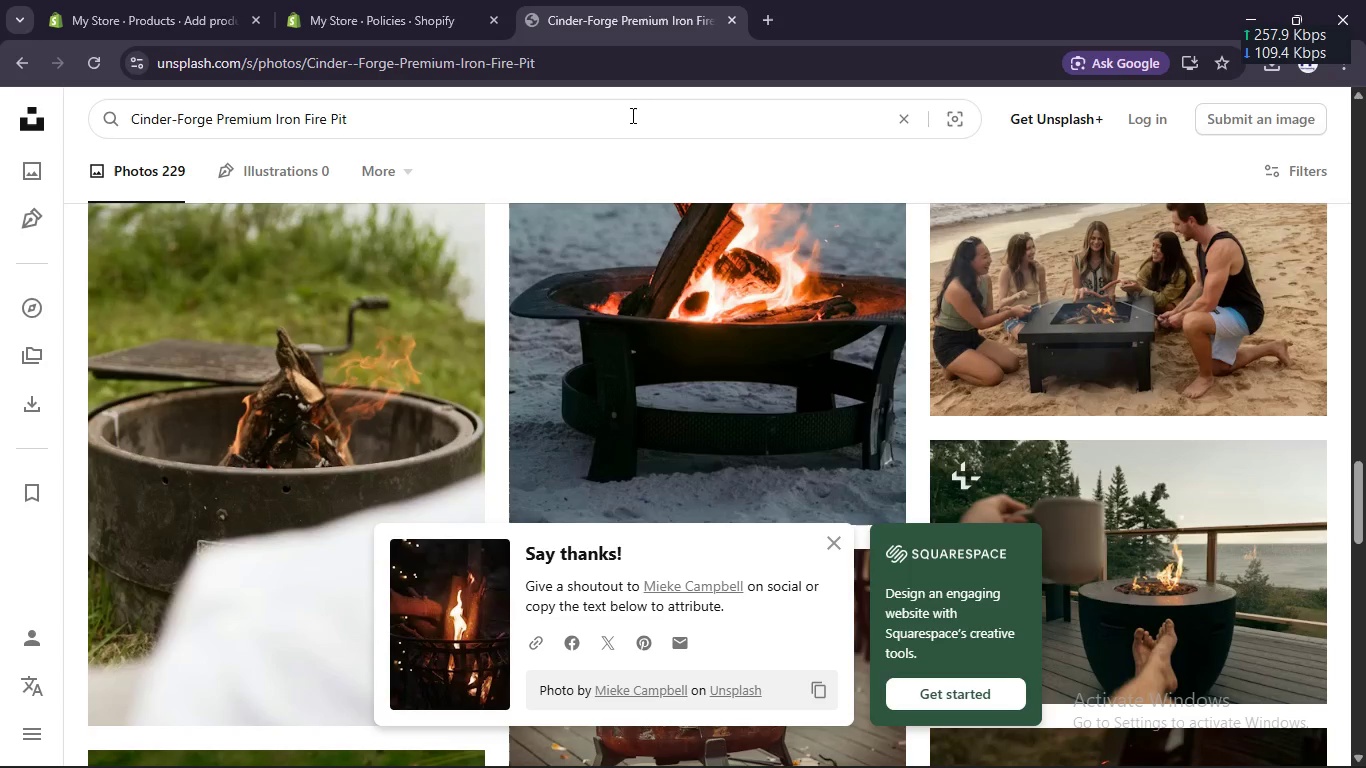 
key(Control+A)
 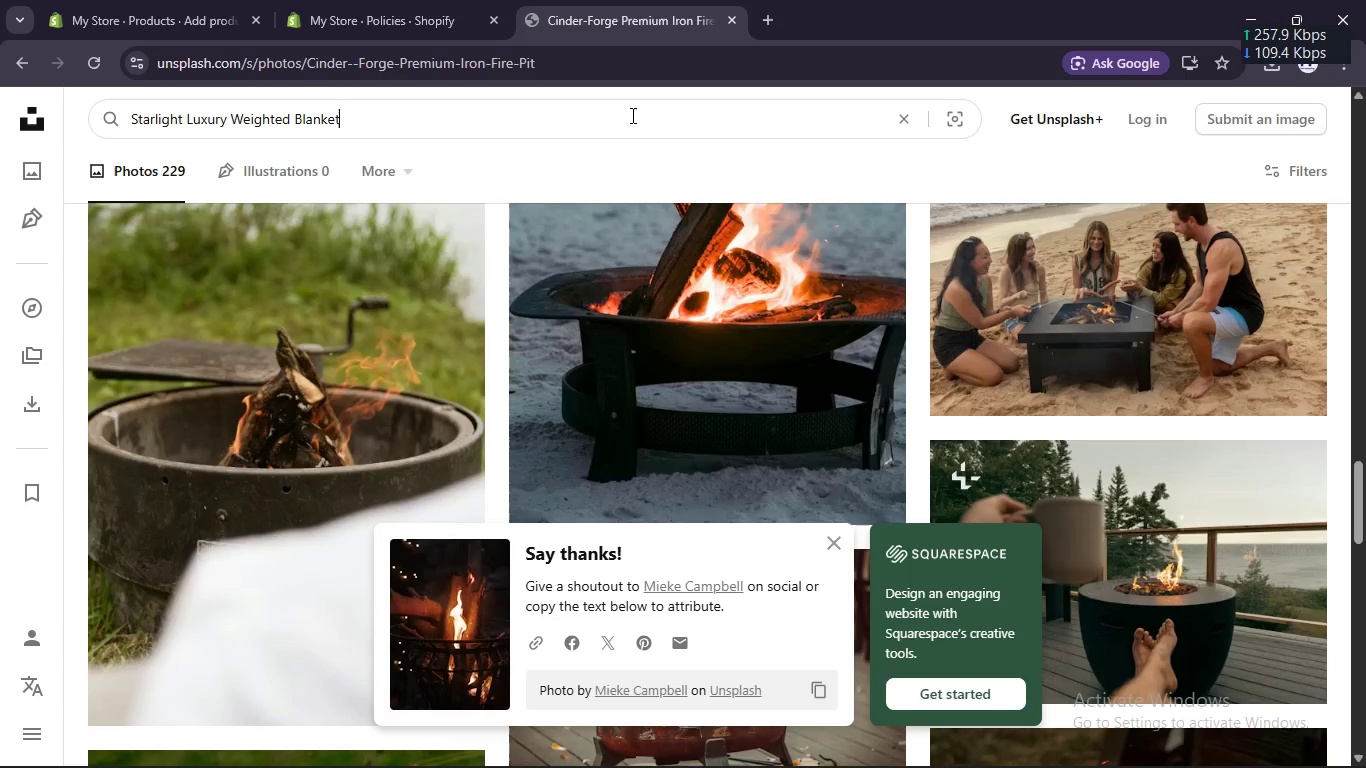 
key(Control+V)
 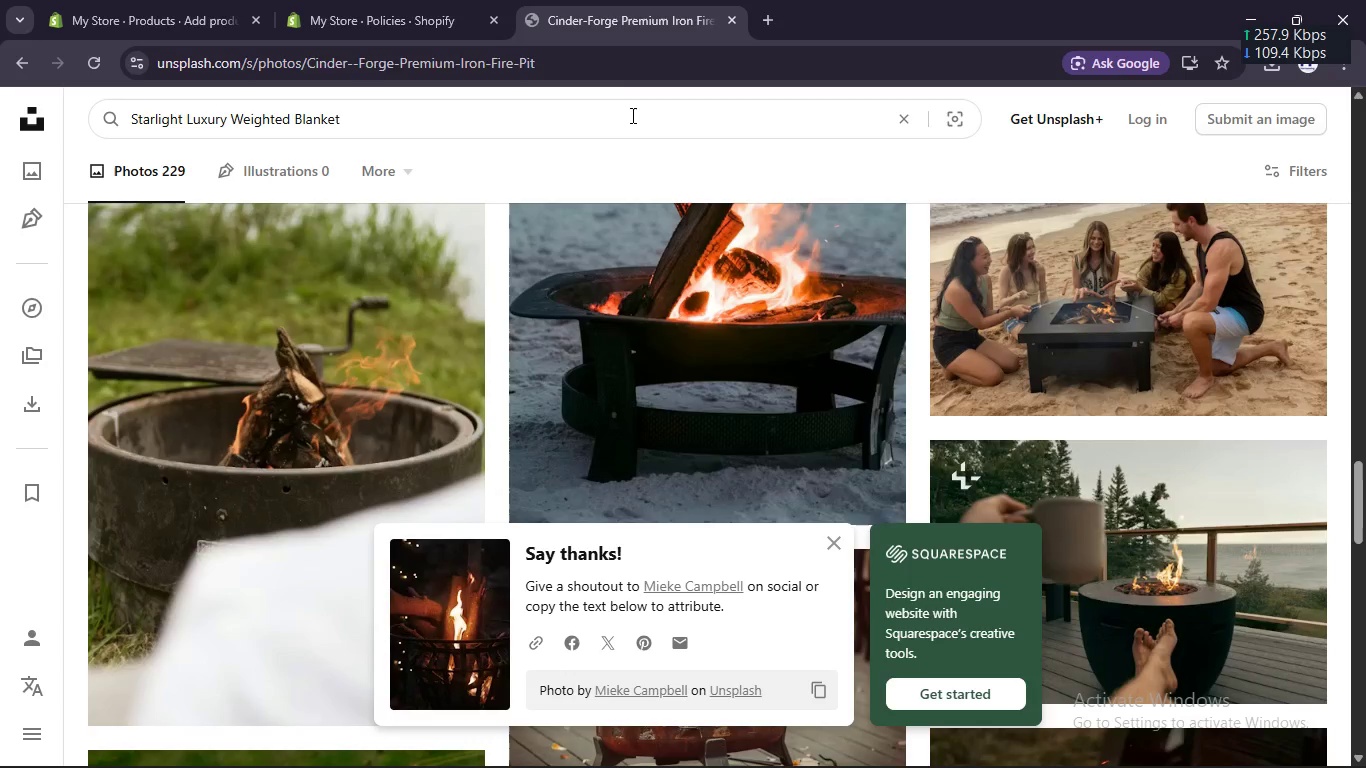 
key(Enter)
 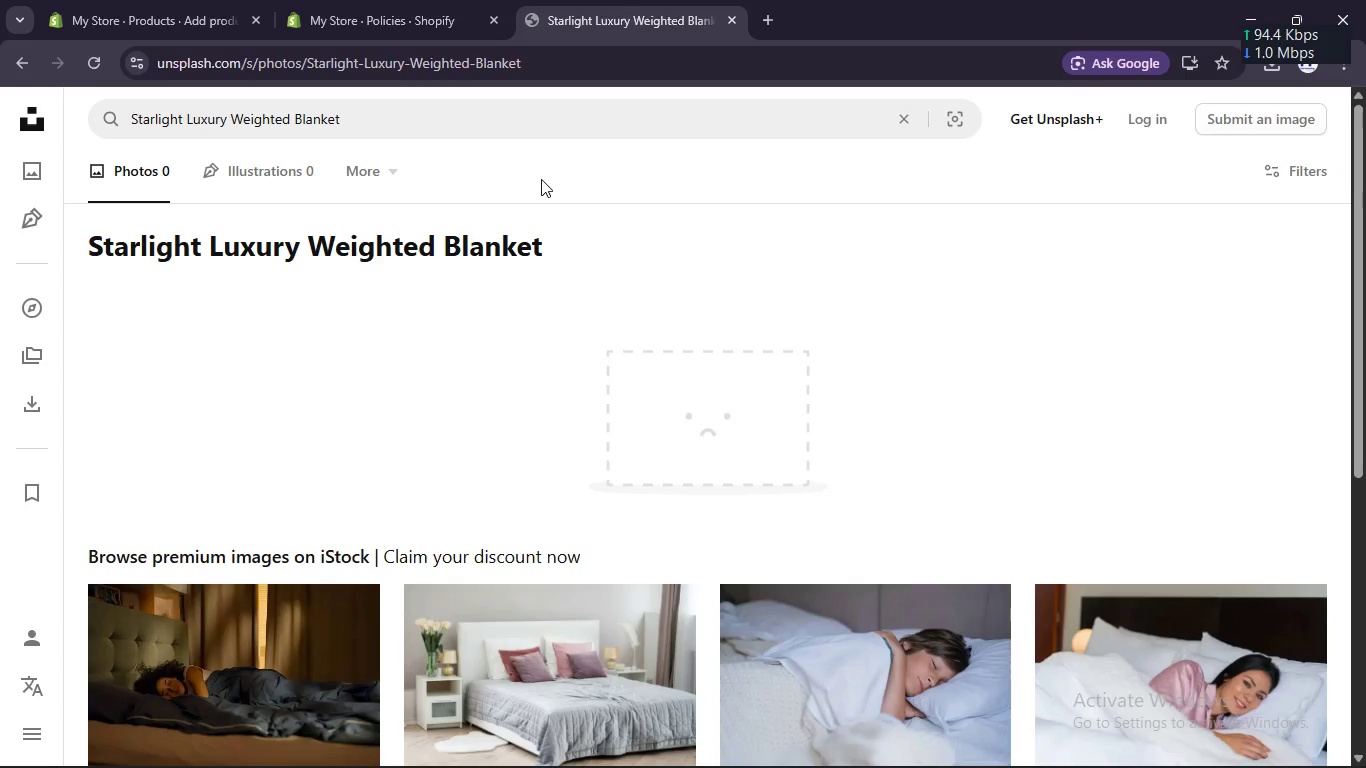 
scroll: coordinate [569, 230], scroll_direction: down, amount: 3.0
 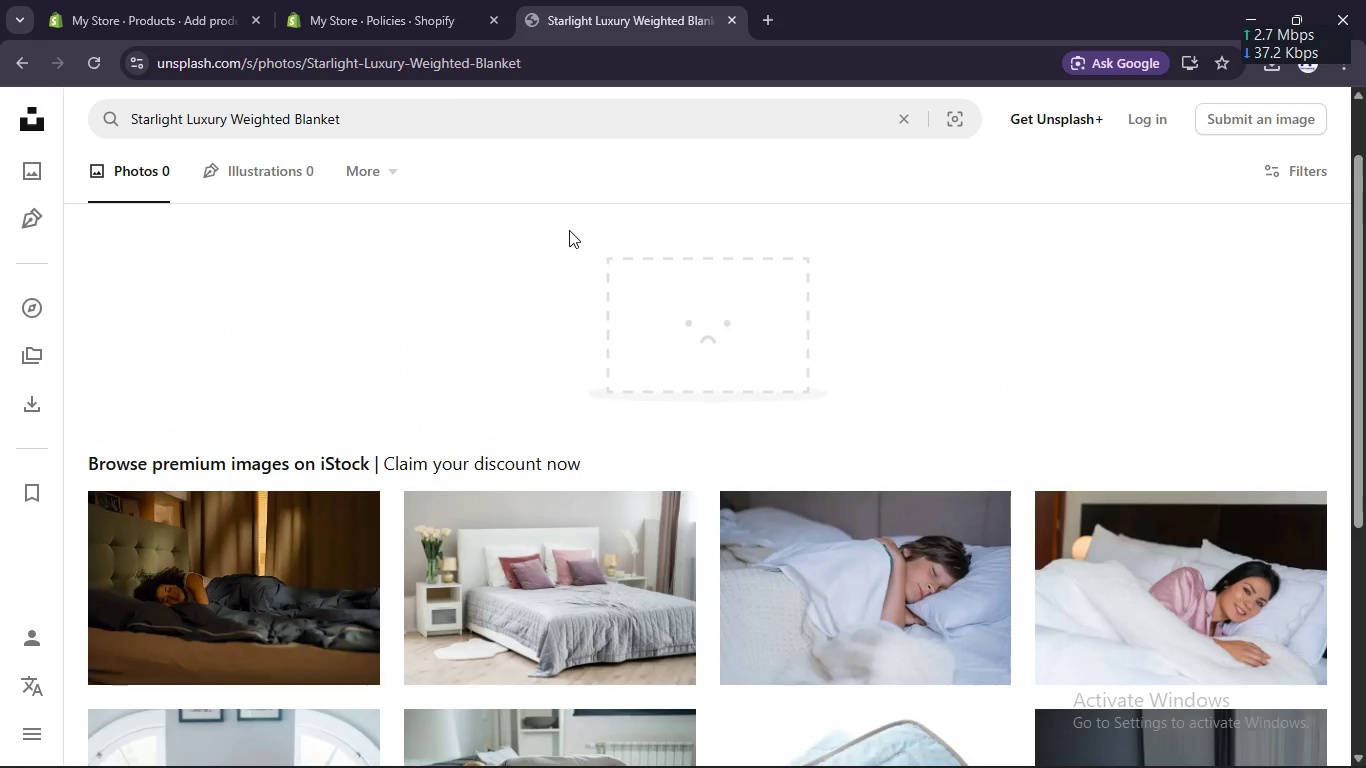 
scroll: coordinate [569, 230], scroll_direction: up, amount: 3.0
 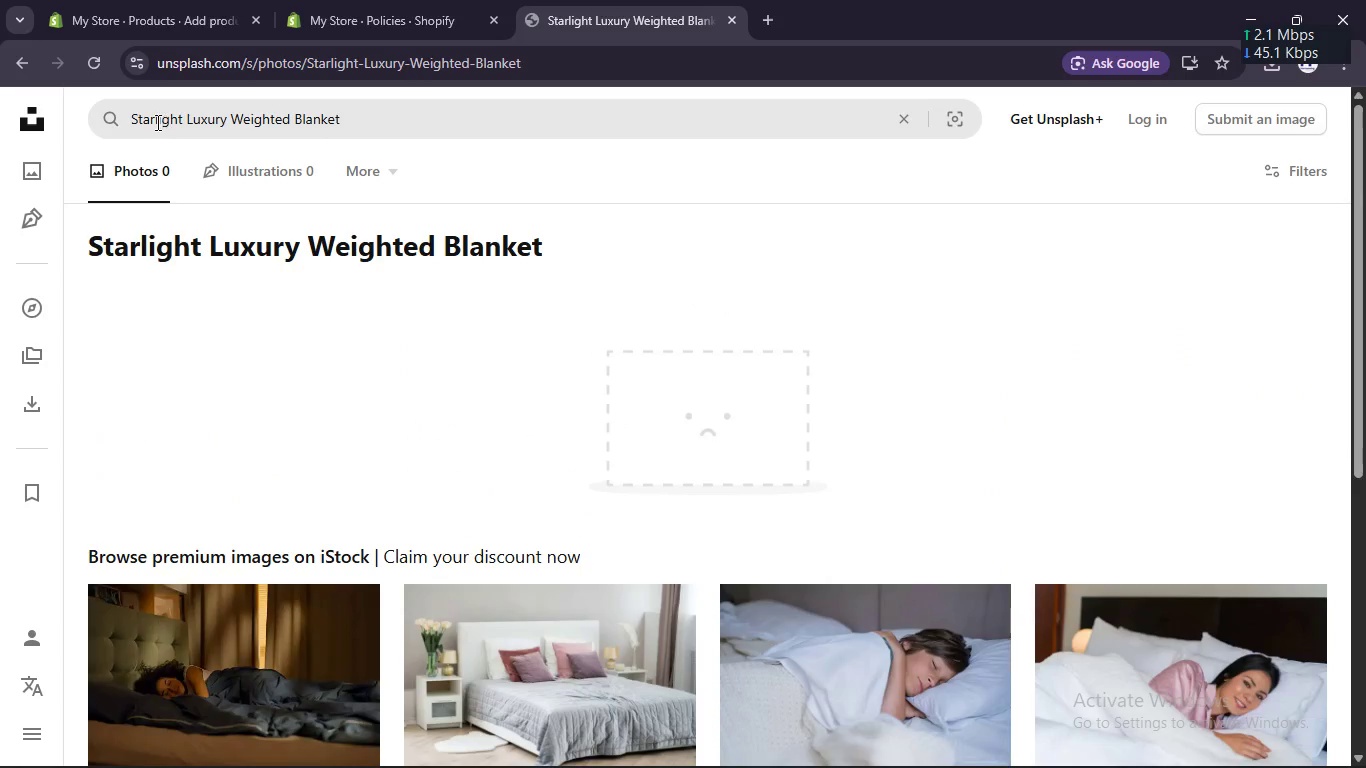 
double_click([156, 122])
 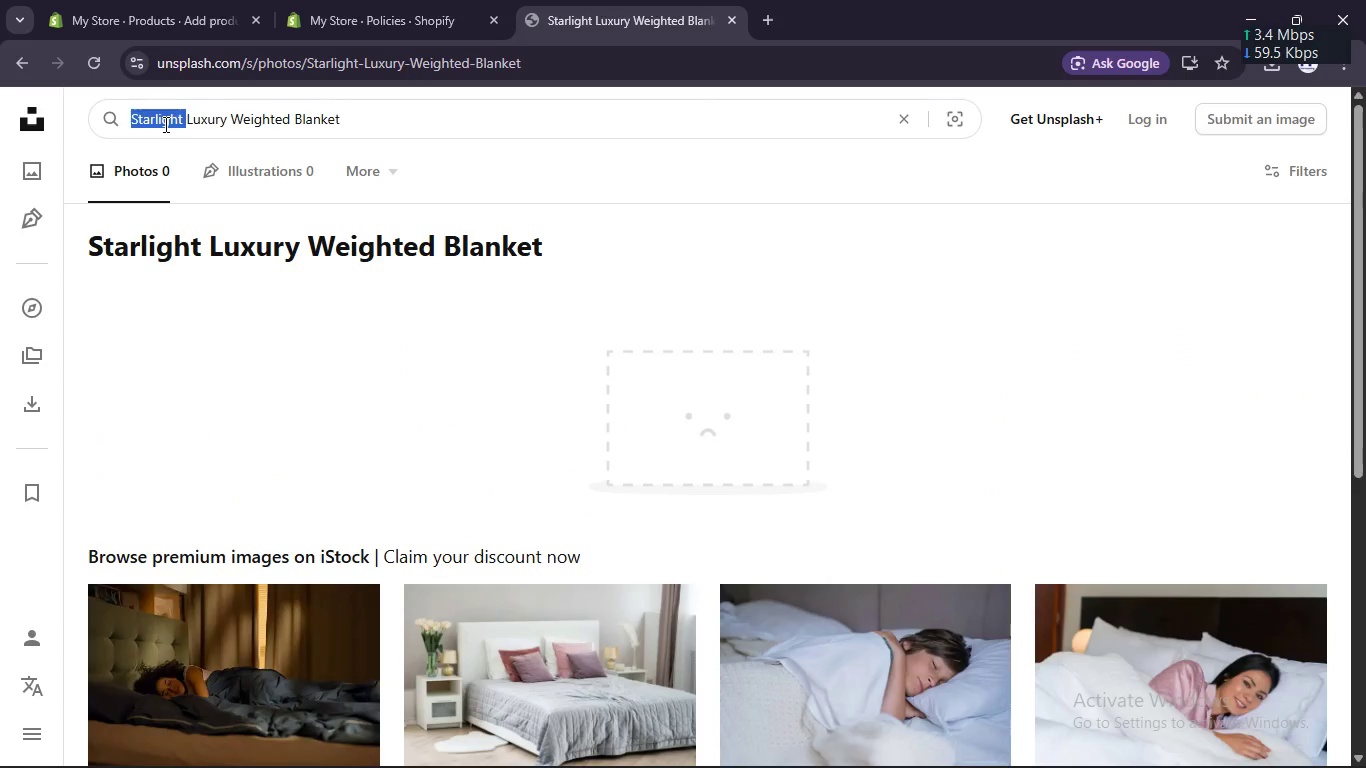 
key(Backspace)
 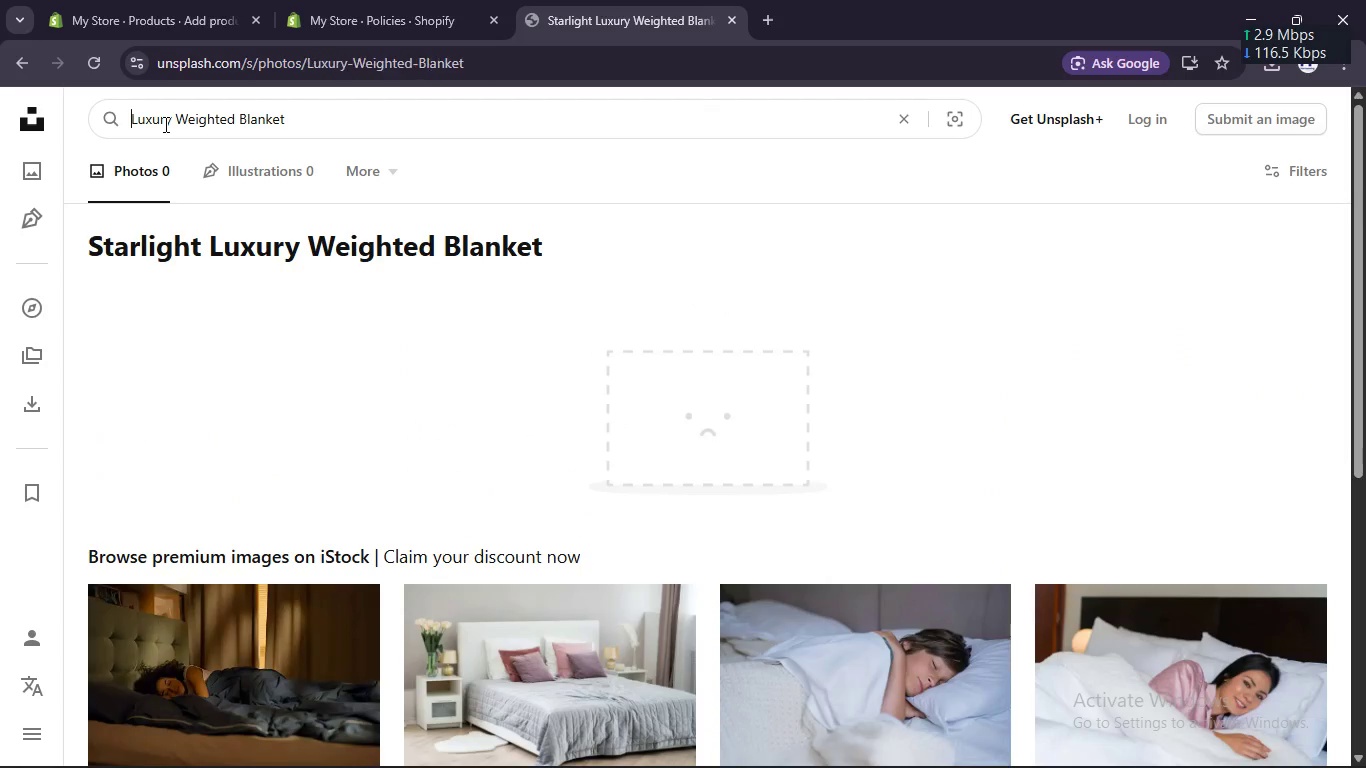 
key(Enter)
 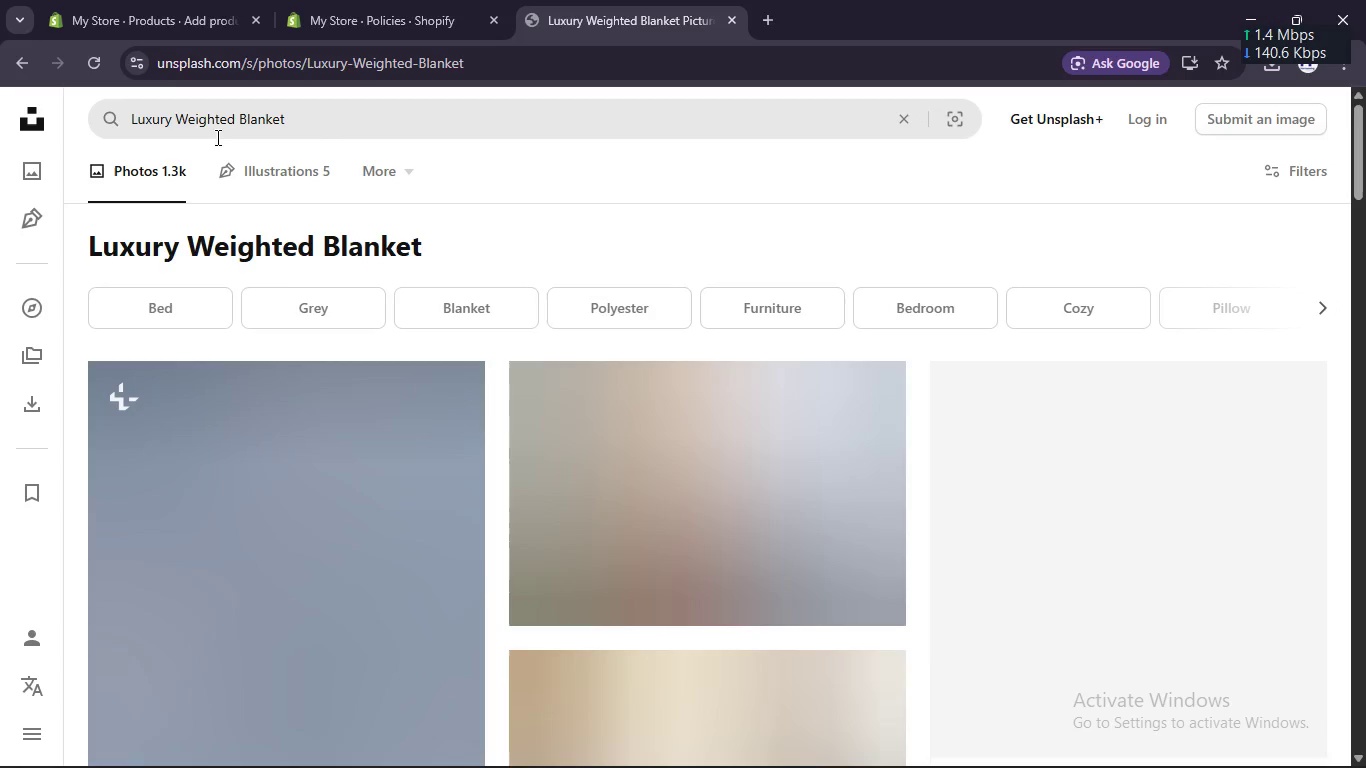 
scroll: coordinate [333, 296], scroll_direction: down, amount: 2.0
 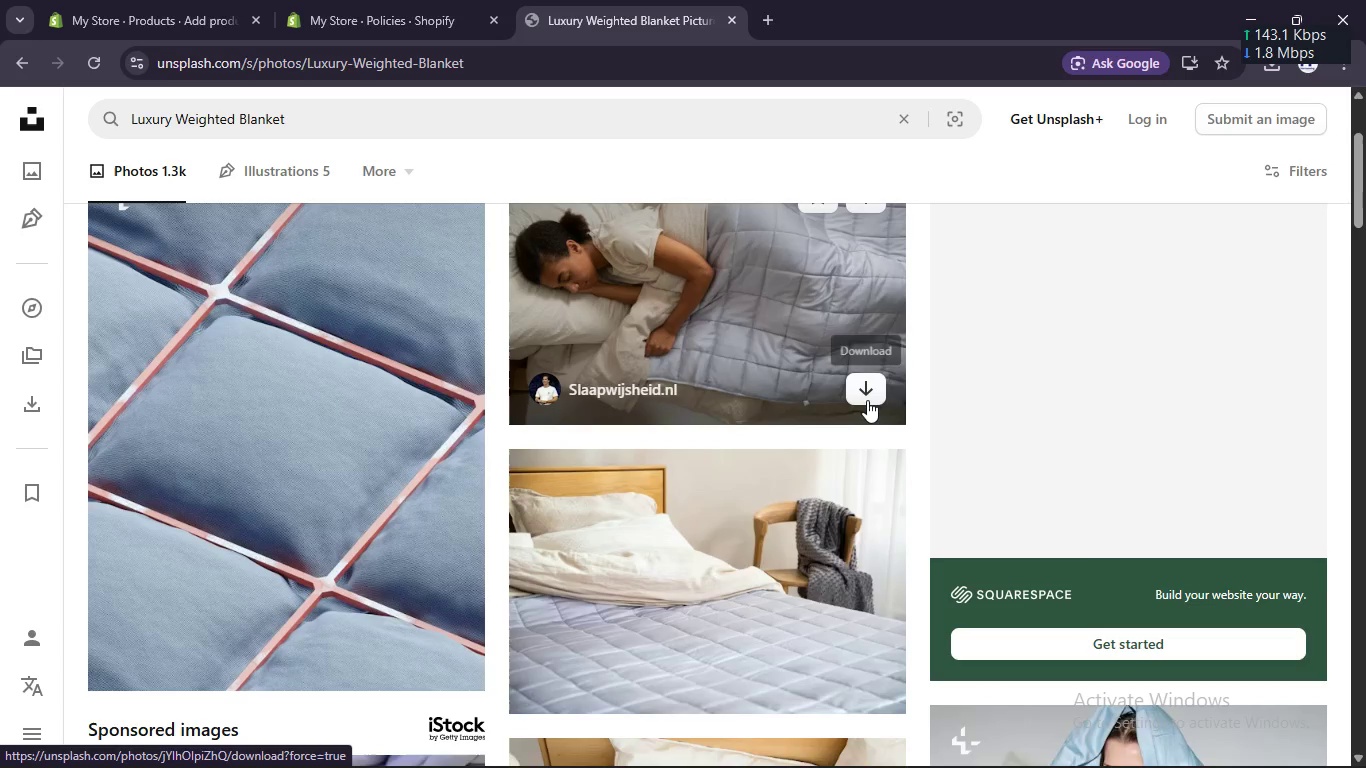 
left_click([871, 397])
 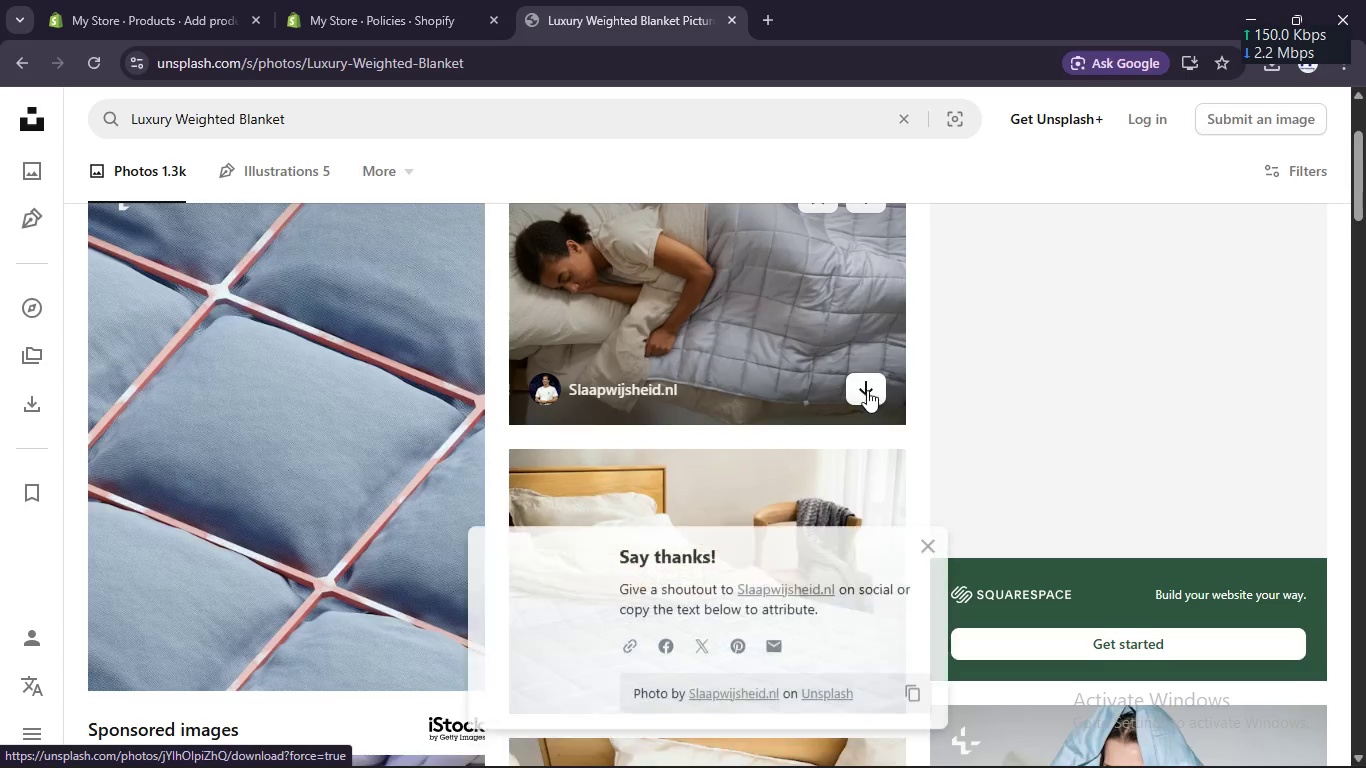 
scroll: coordinate [866, 389], scroll_direction: down, amount: 3.0
 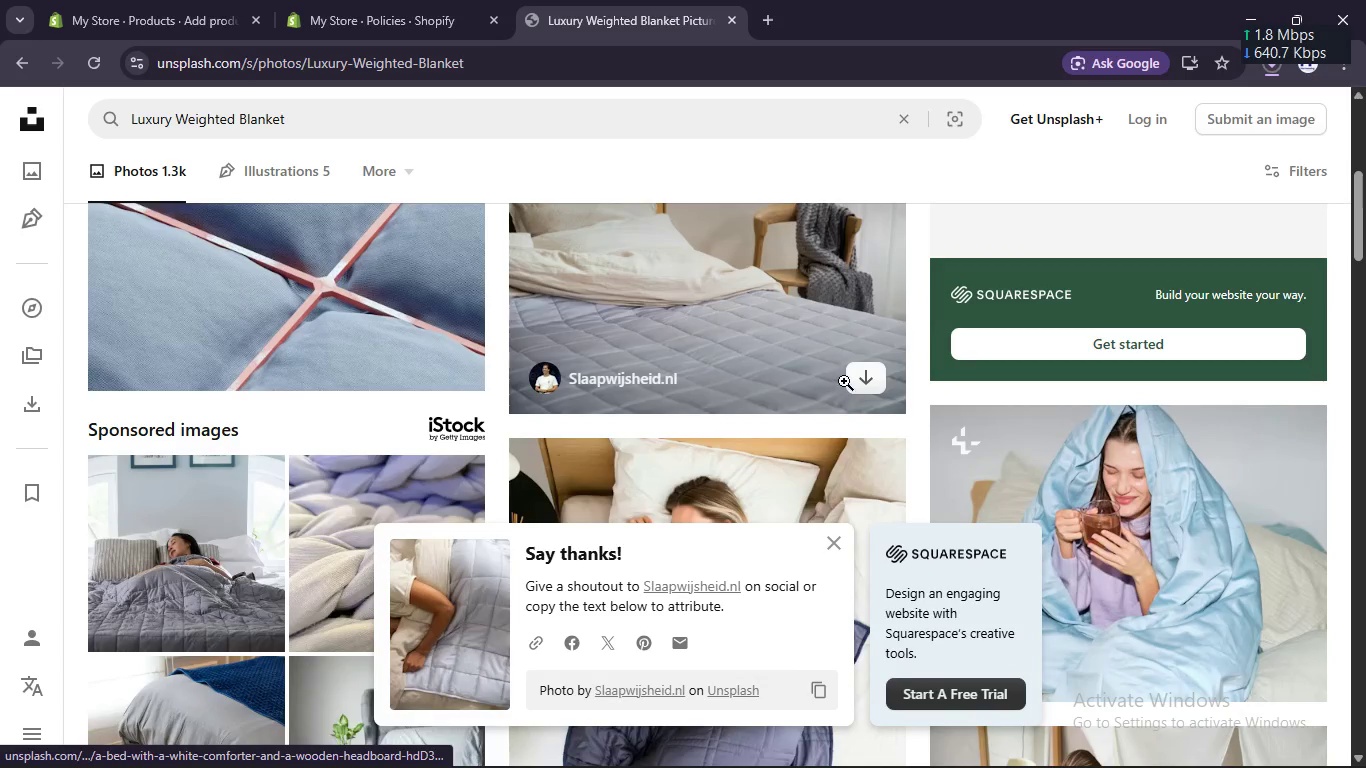 
left_click([863, 379])
 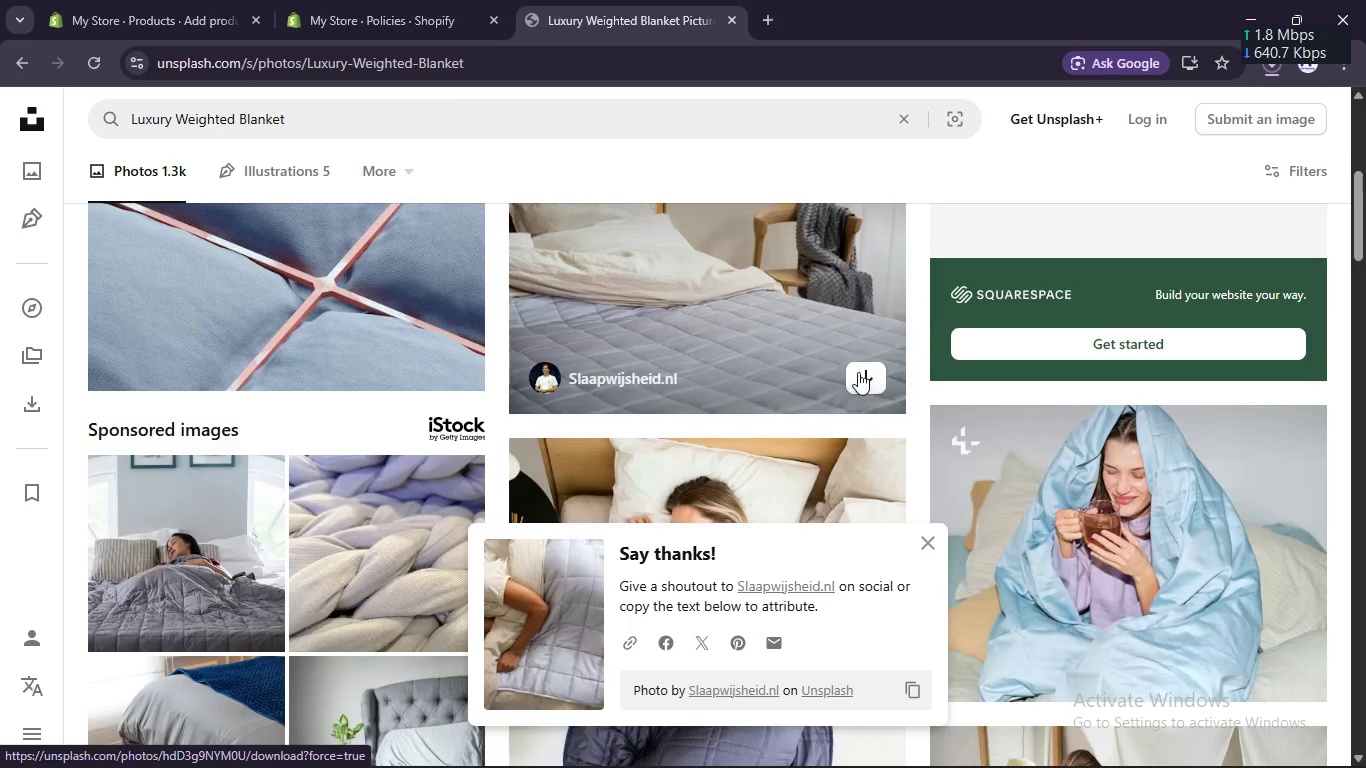 
scroll: coordinate [858, 372], scroll_direction: down, amount: 4.0
 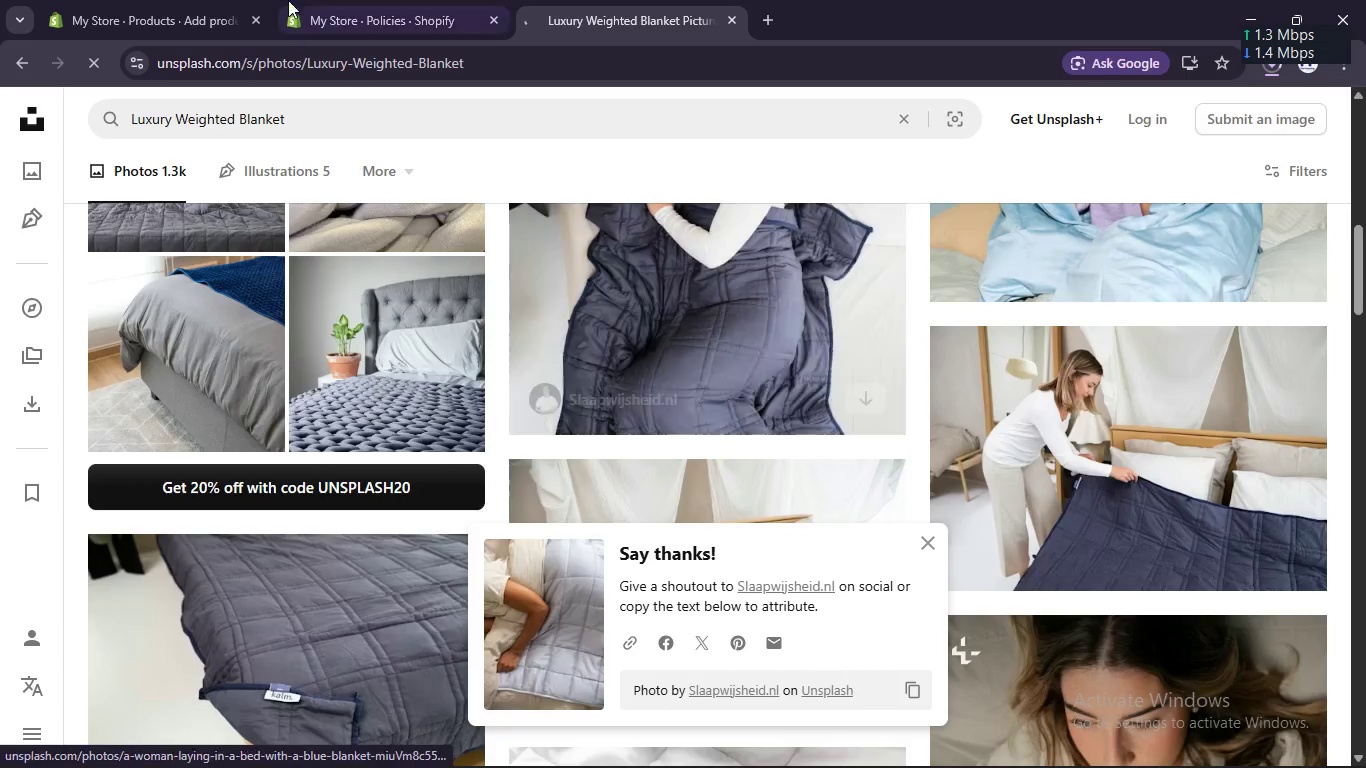 
left_click([253, 0])
 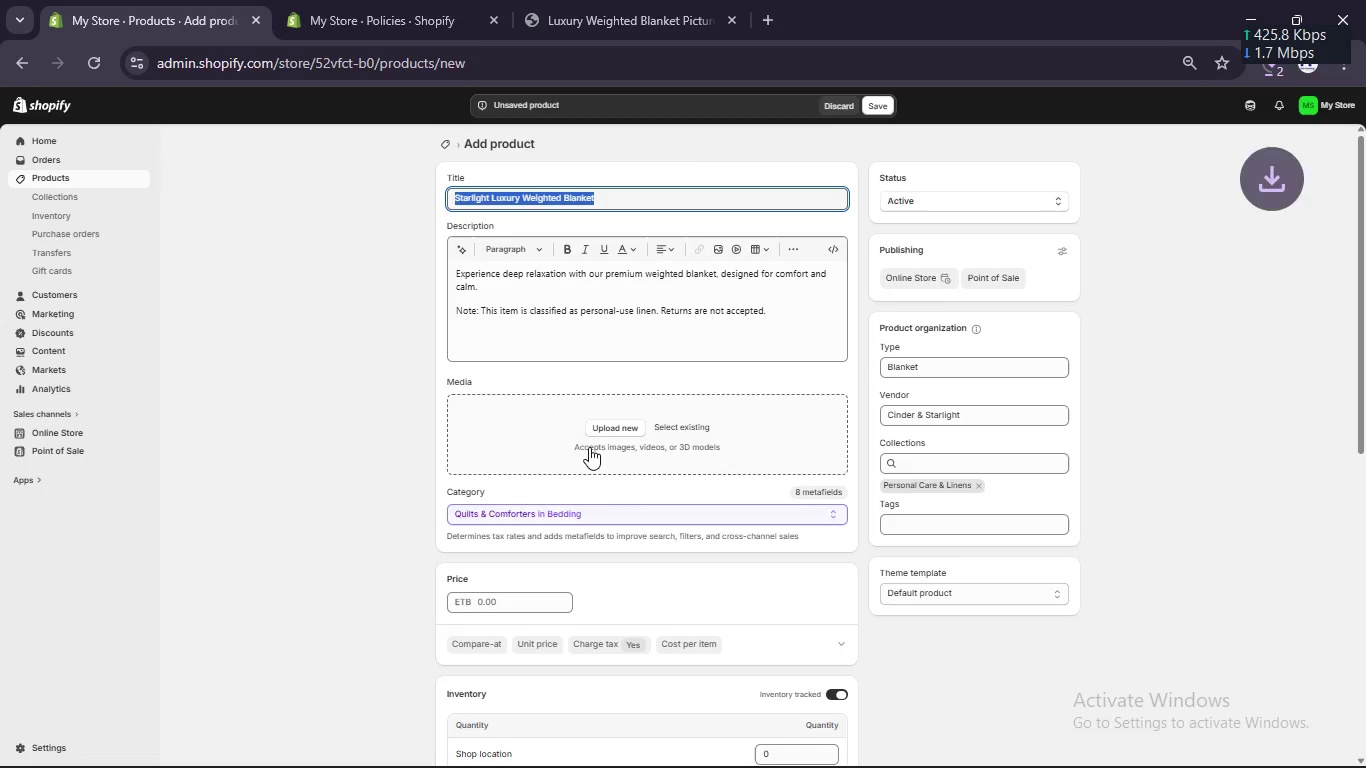 
left_click([608, 431])
 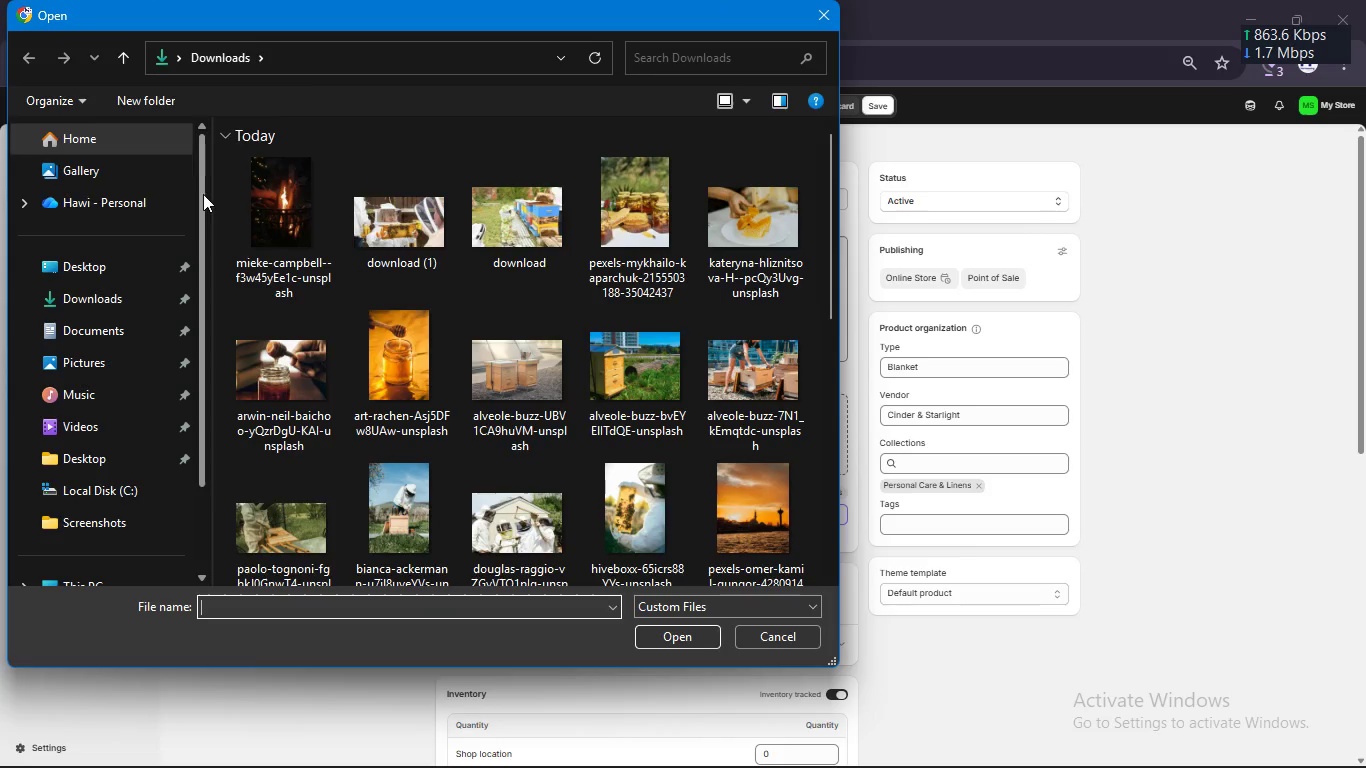 
wait(5.28)
 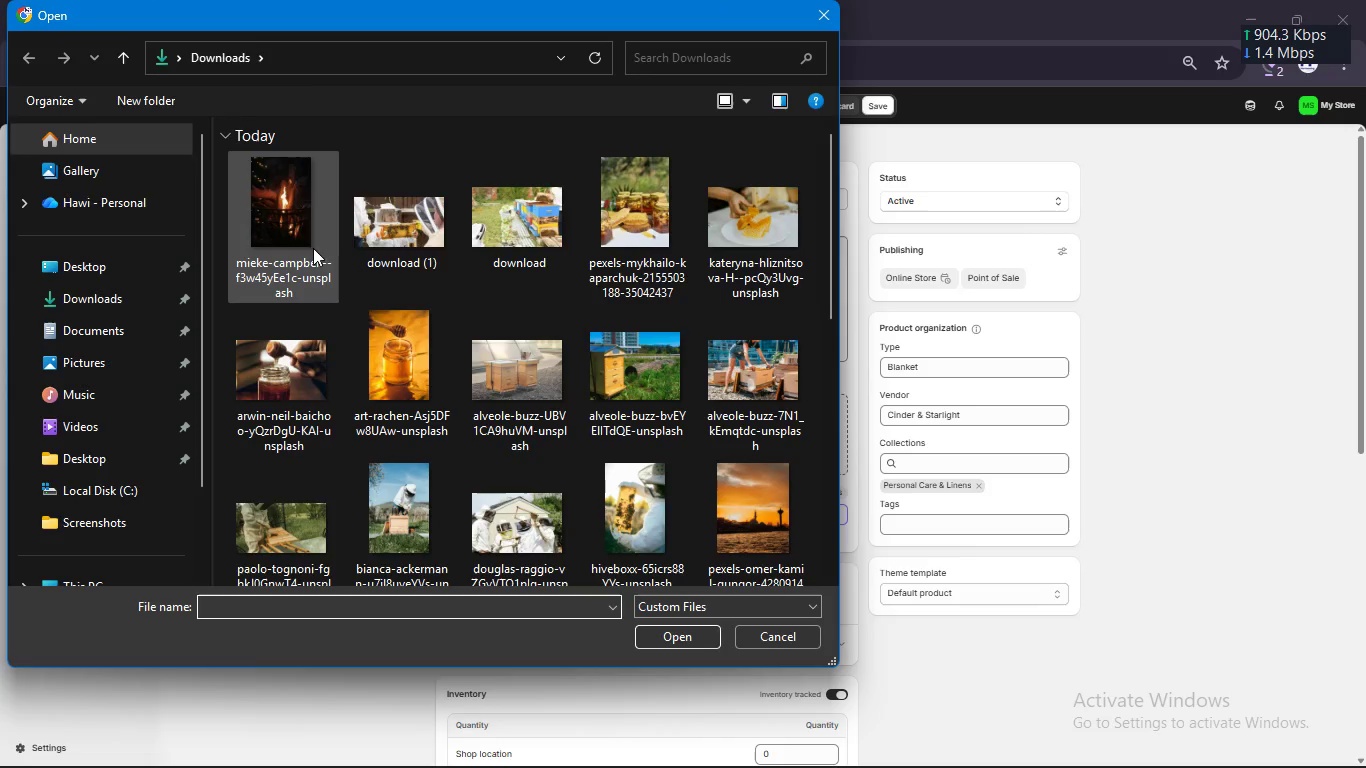 
left_click([820, 18])
 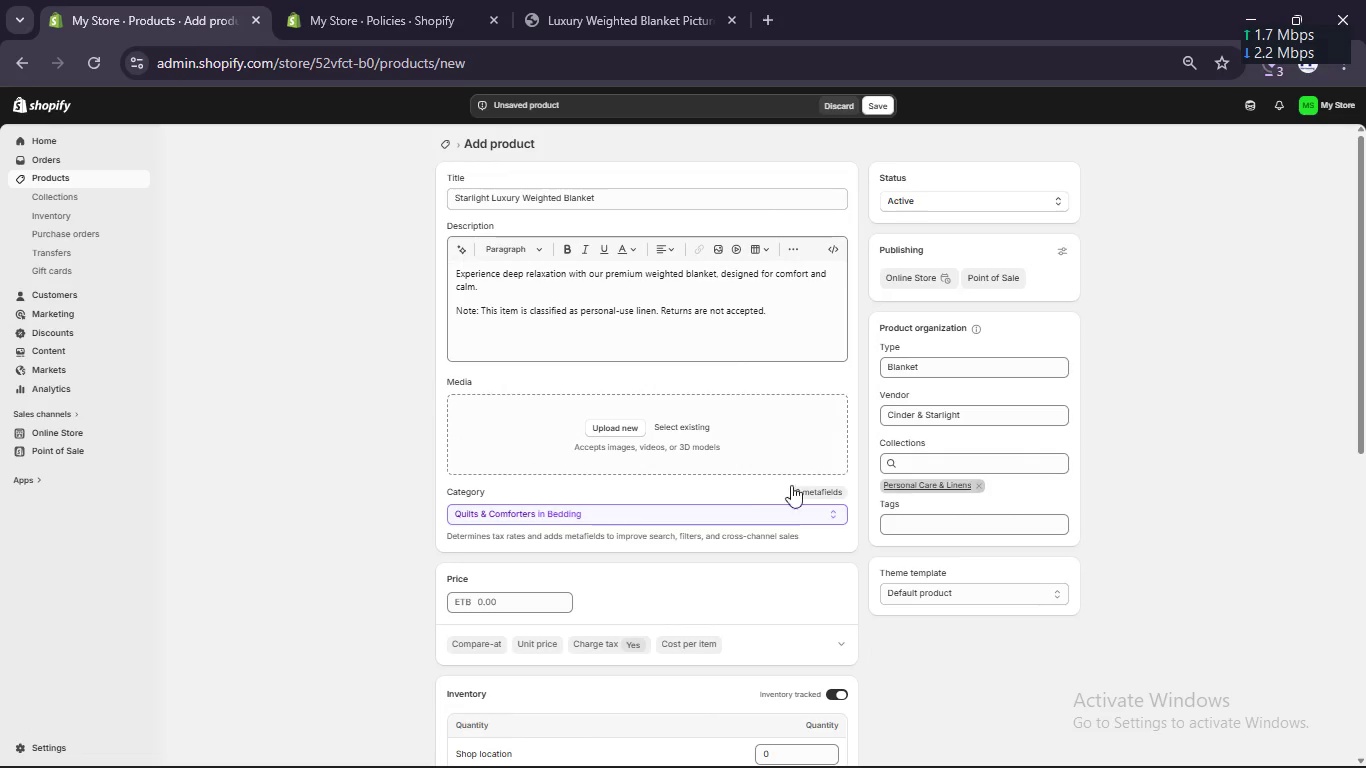 
scroll: coordinate [722, 462], scroll_direction: down, amount: 3.0
 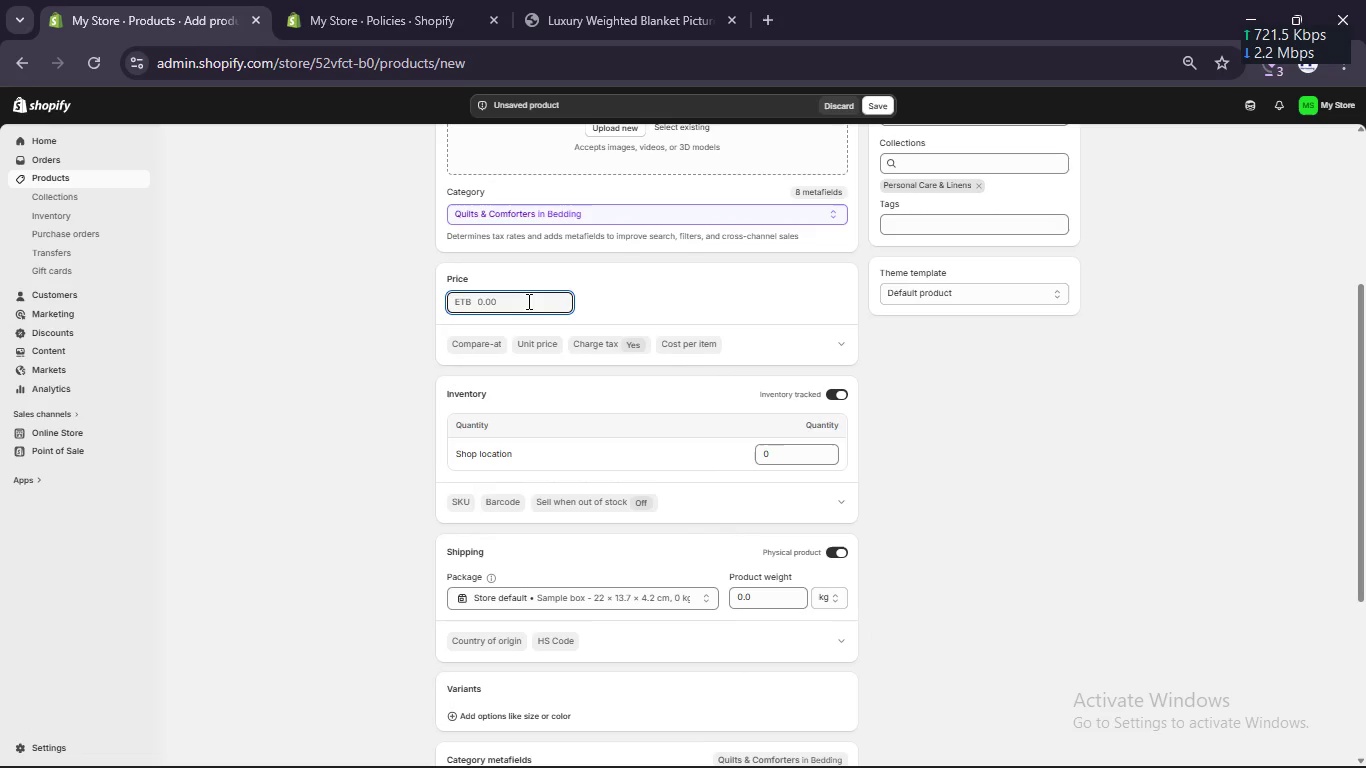 
key(Numpad1)
 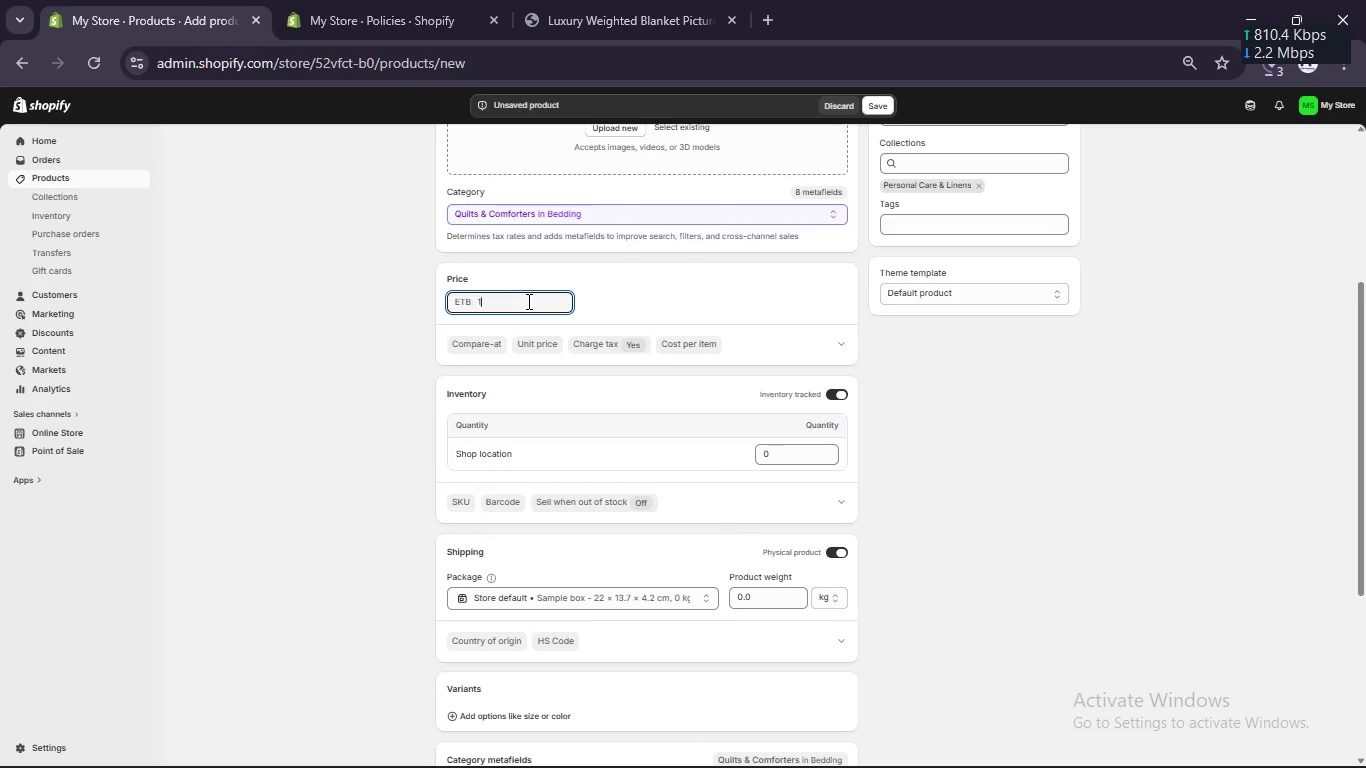 
key(Numpad2)
 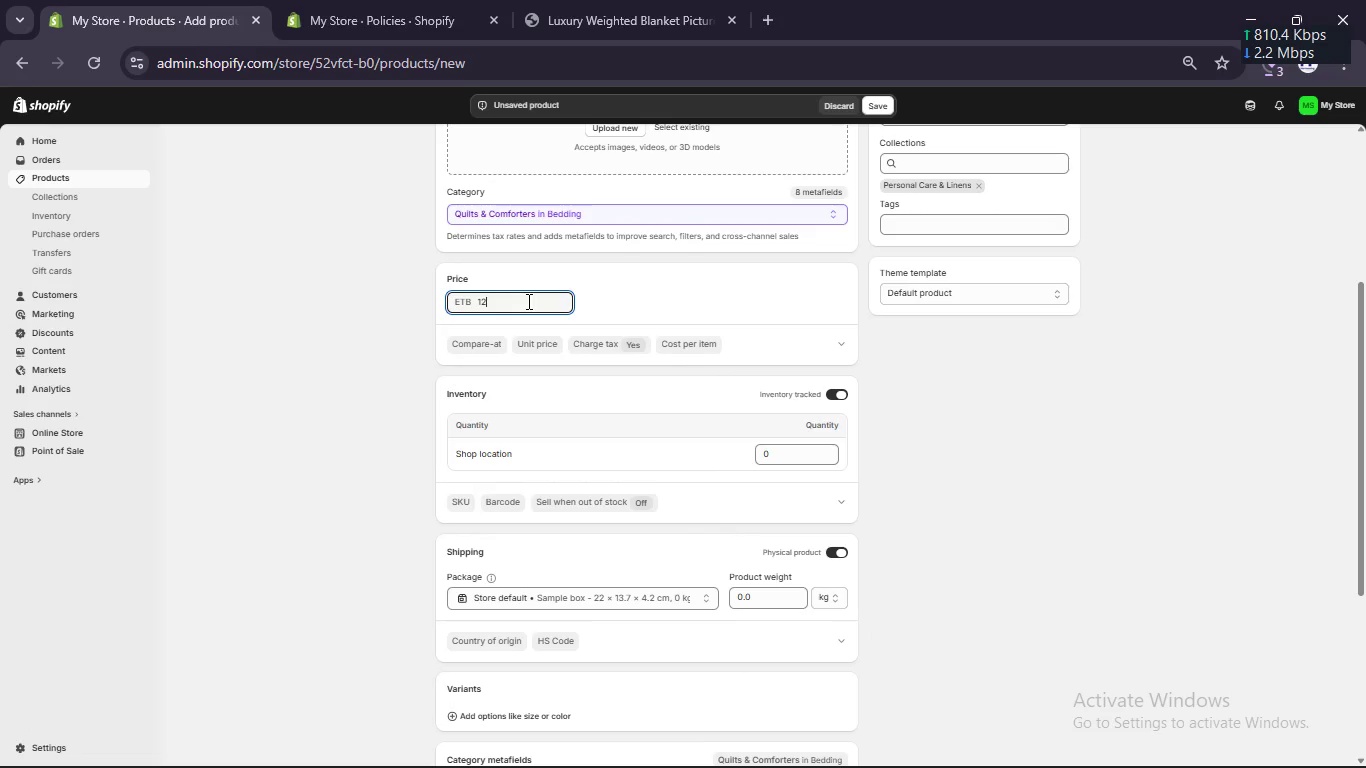 
key(Numpad0)
 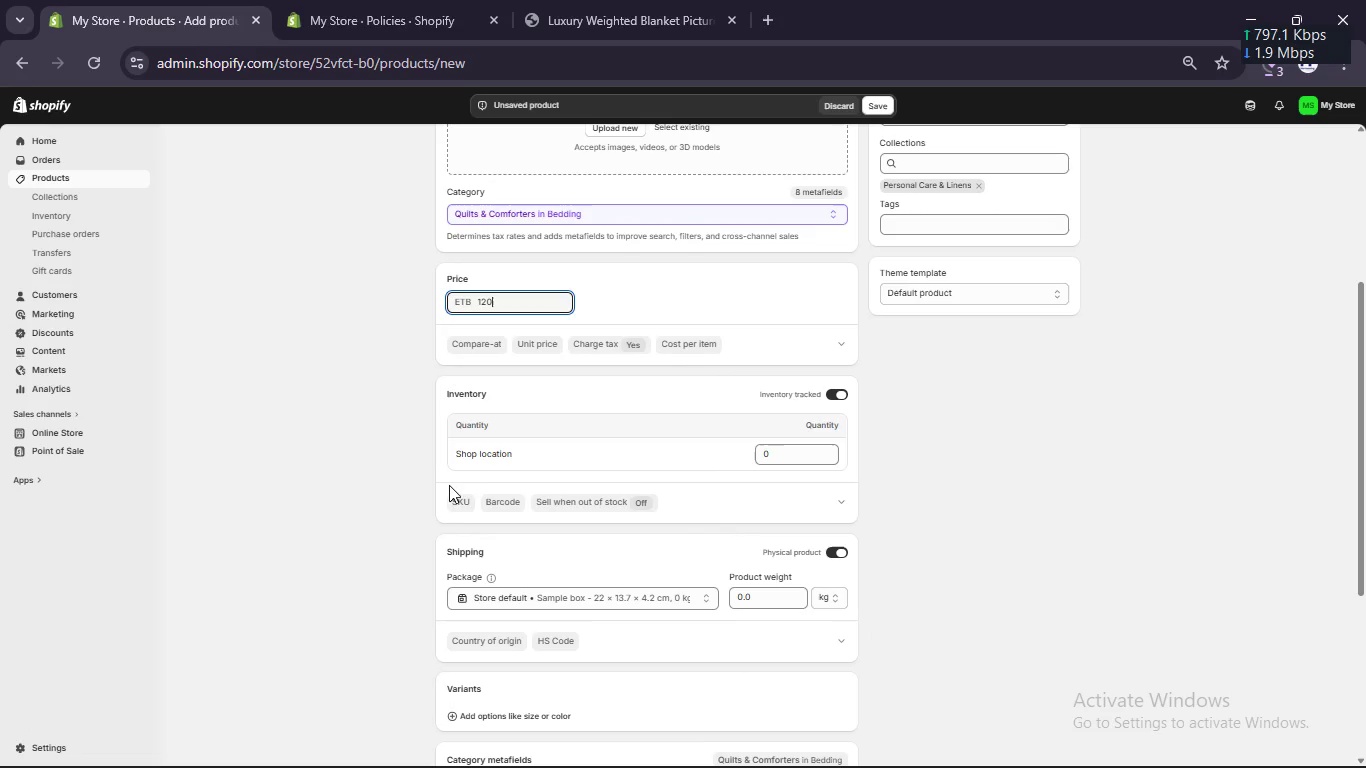 
left_click([457, 499])
 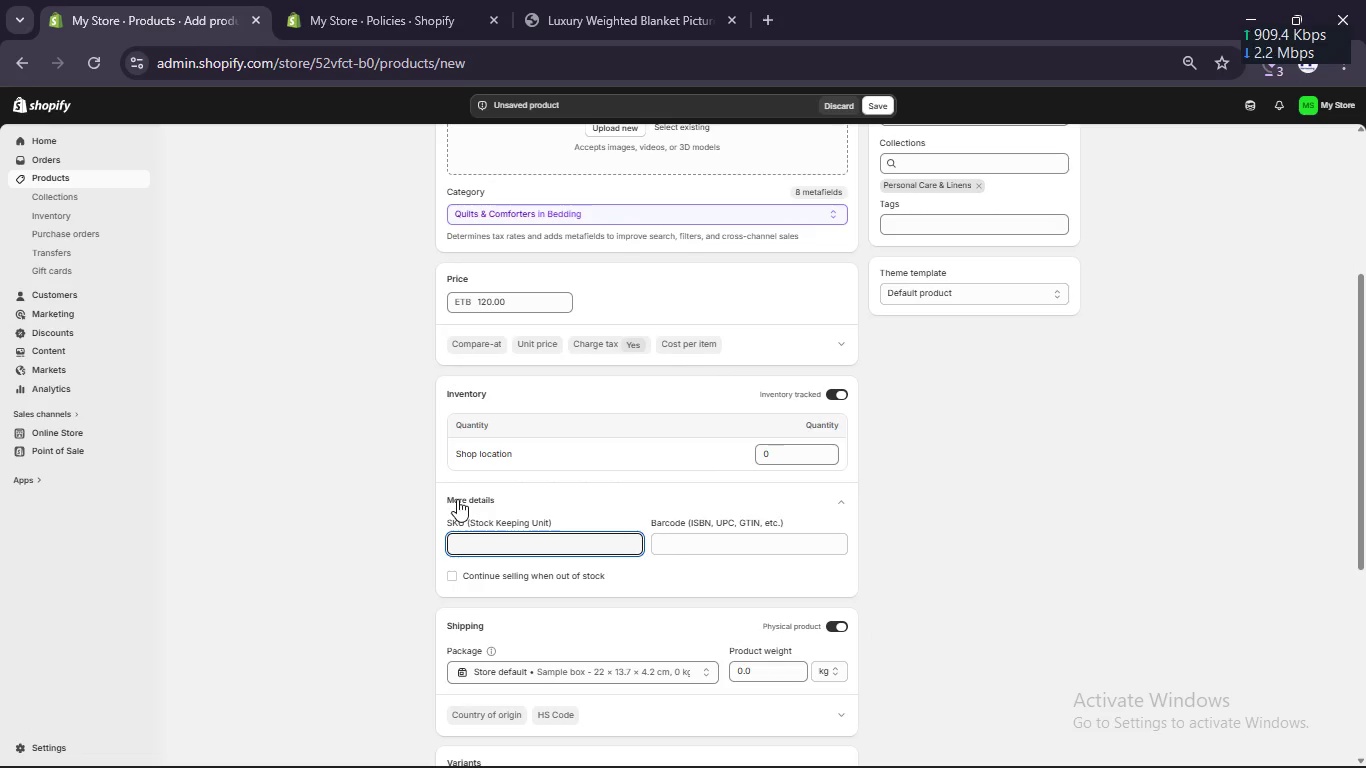 
type(SL-WB-002)
 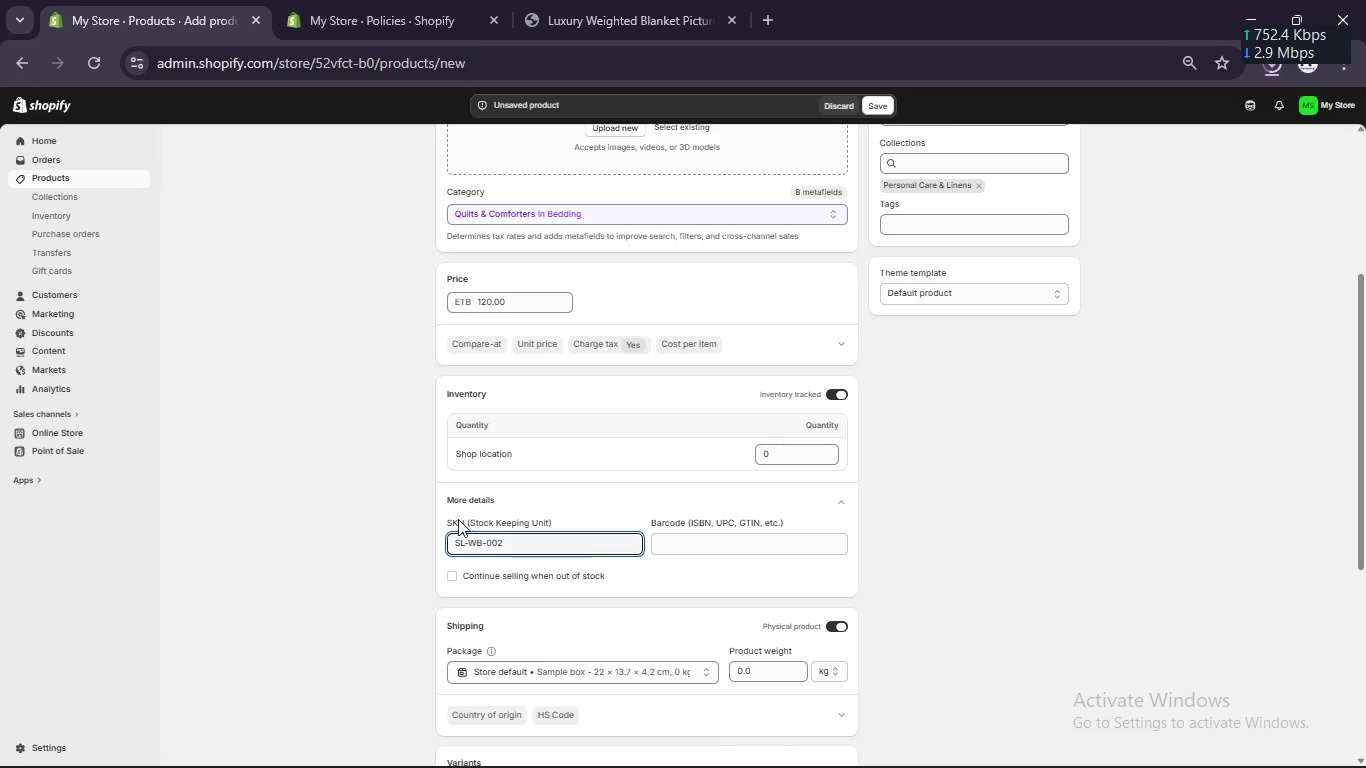 
left_click([477, 577])
 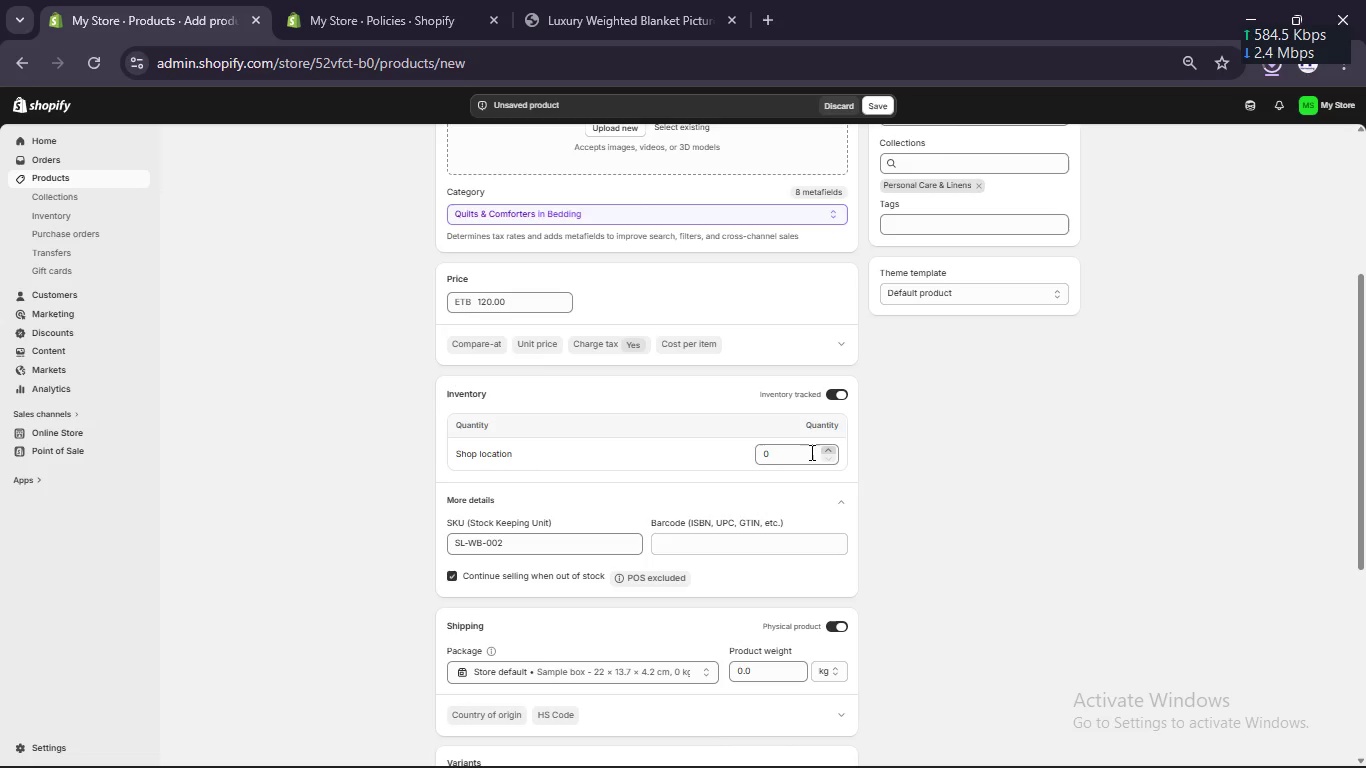 
left_click([784, 453])
 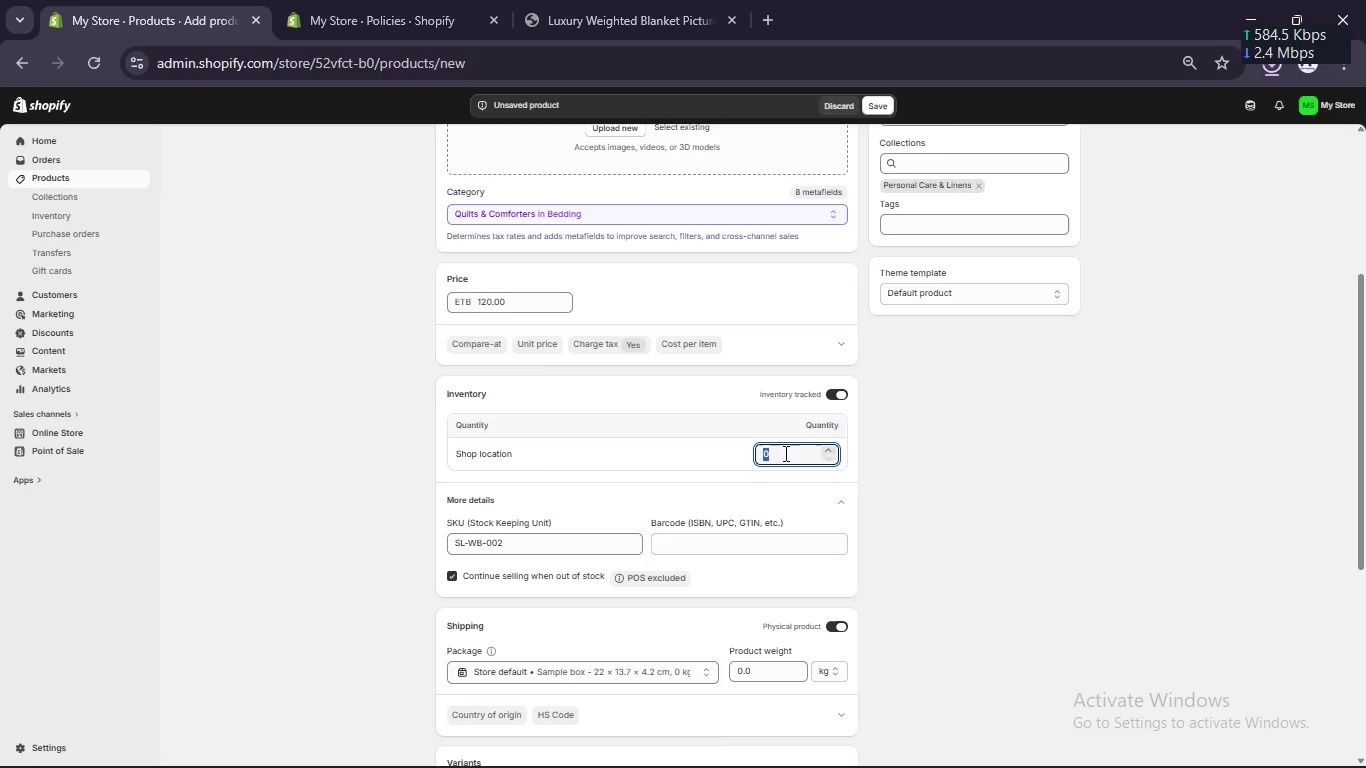 
key(Numpad5)
 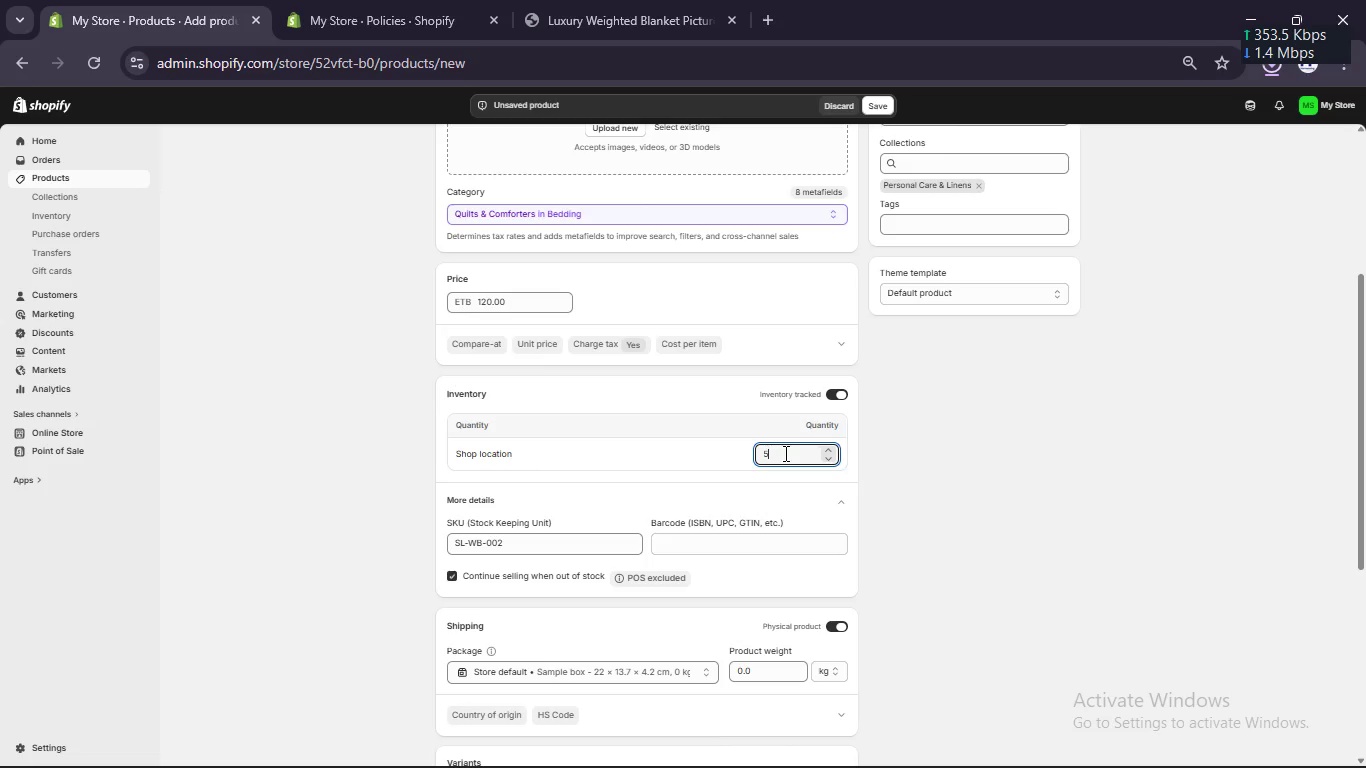 
key(Numpad0)
 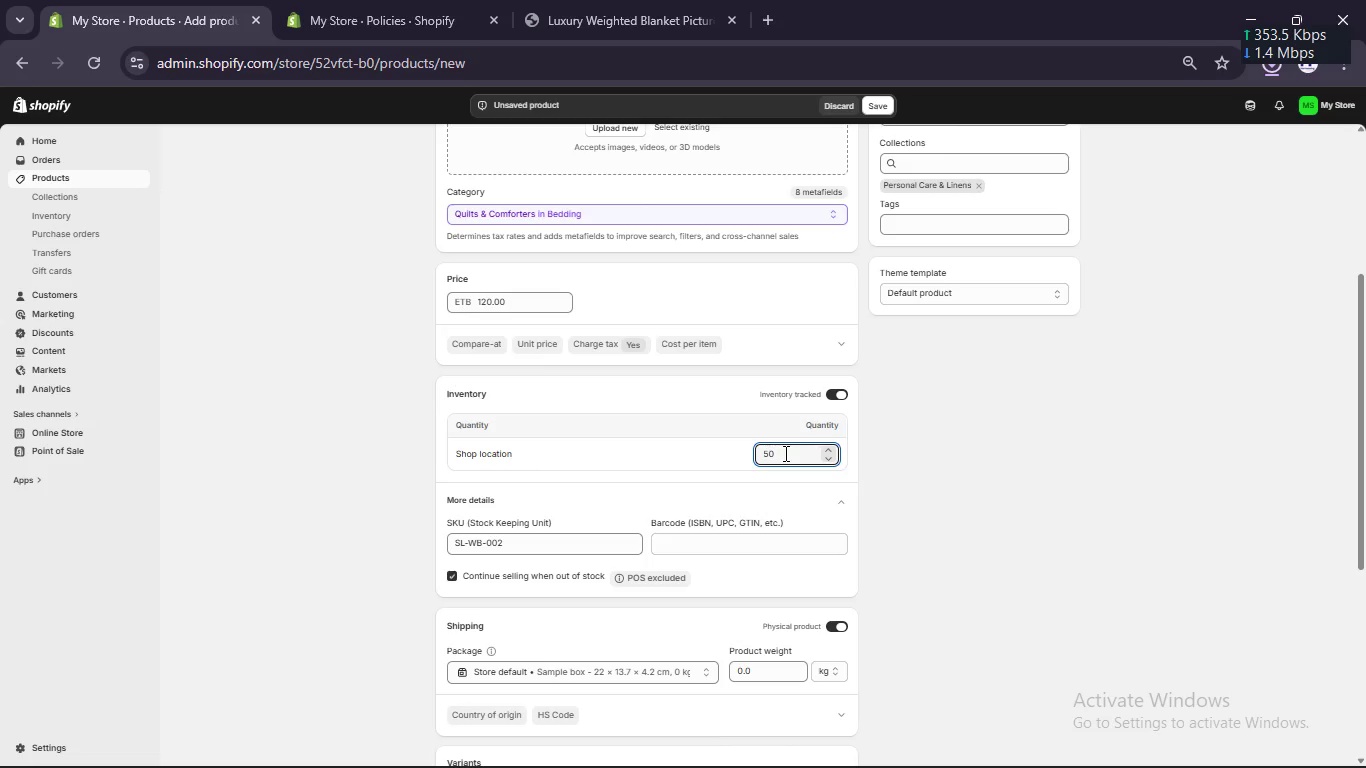 
scroll: coordinate [783, 453], scroll_direction: down, amount: 4.0
 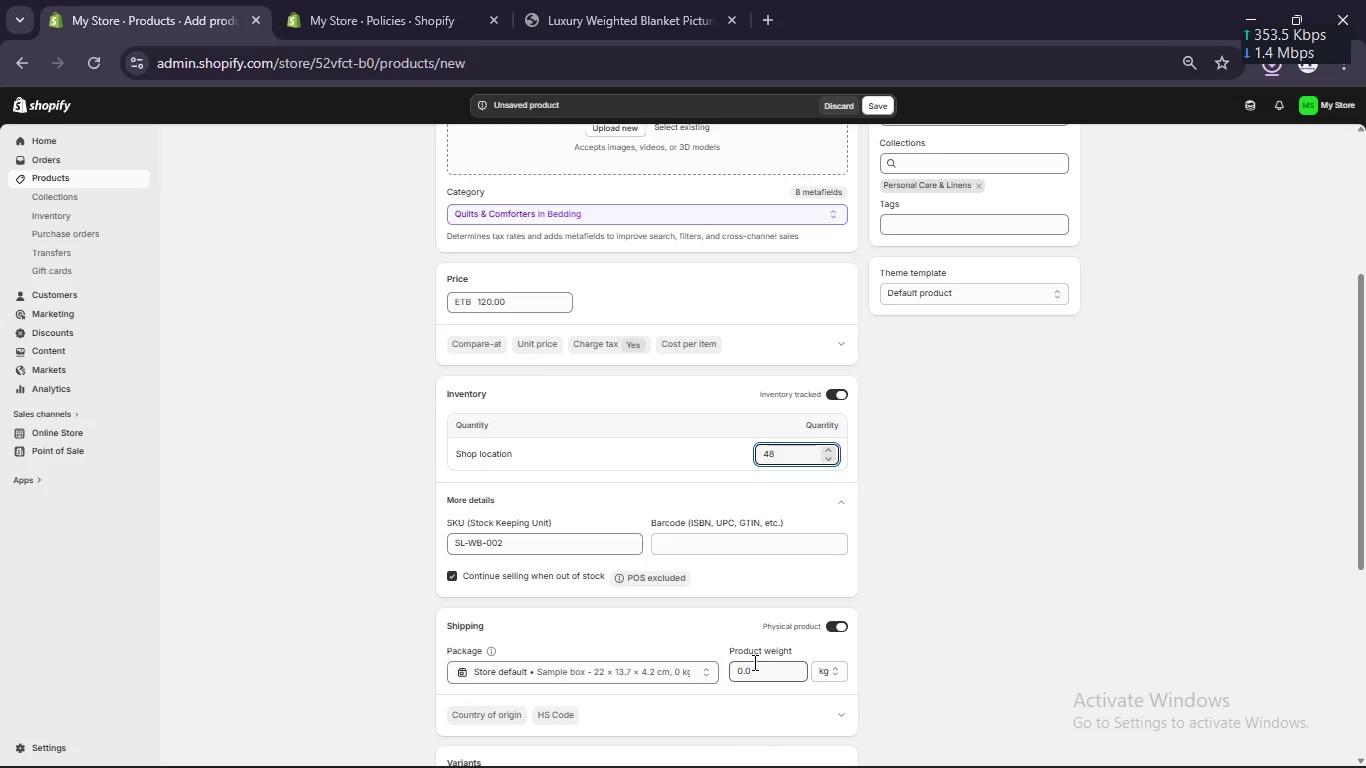 
left_click([757, 672])
 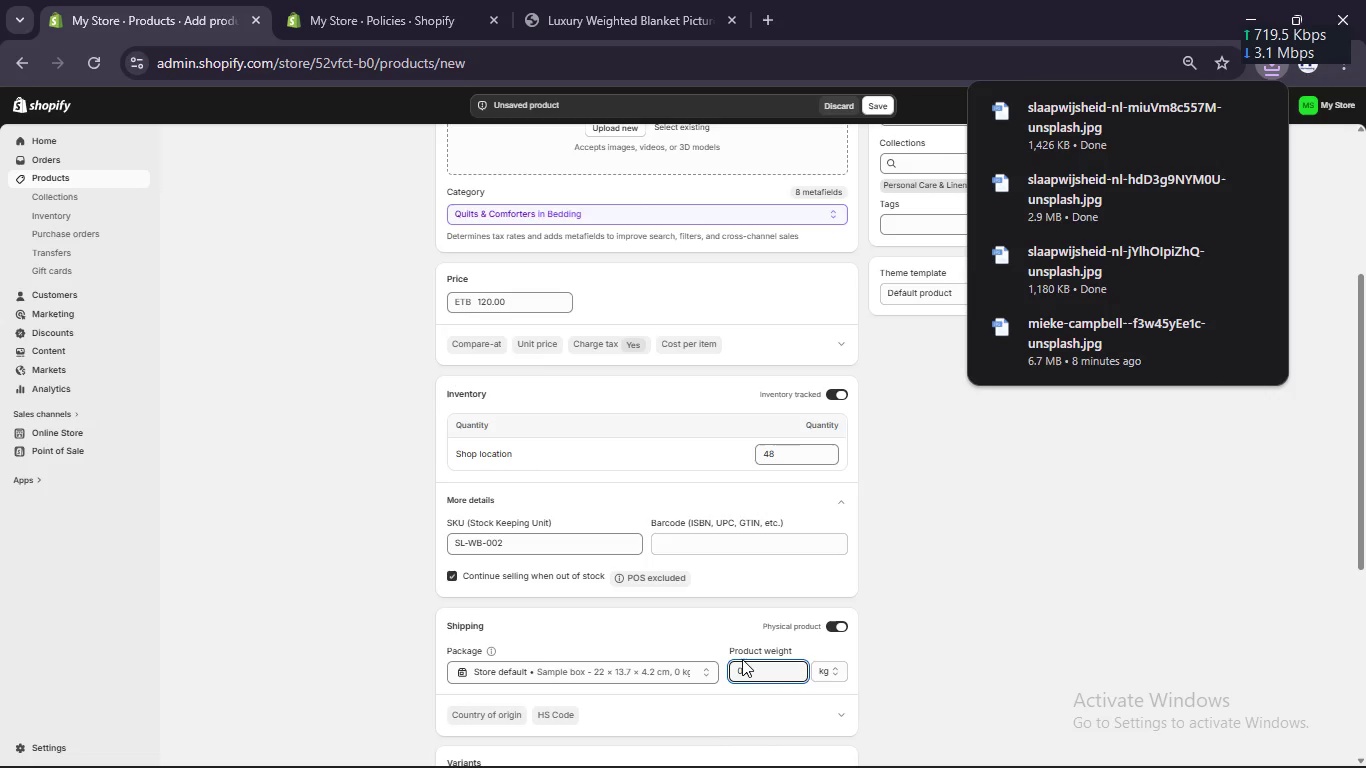 
key(Backspace)
 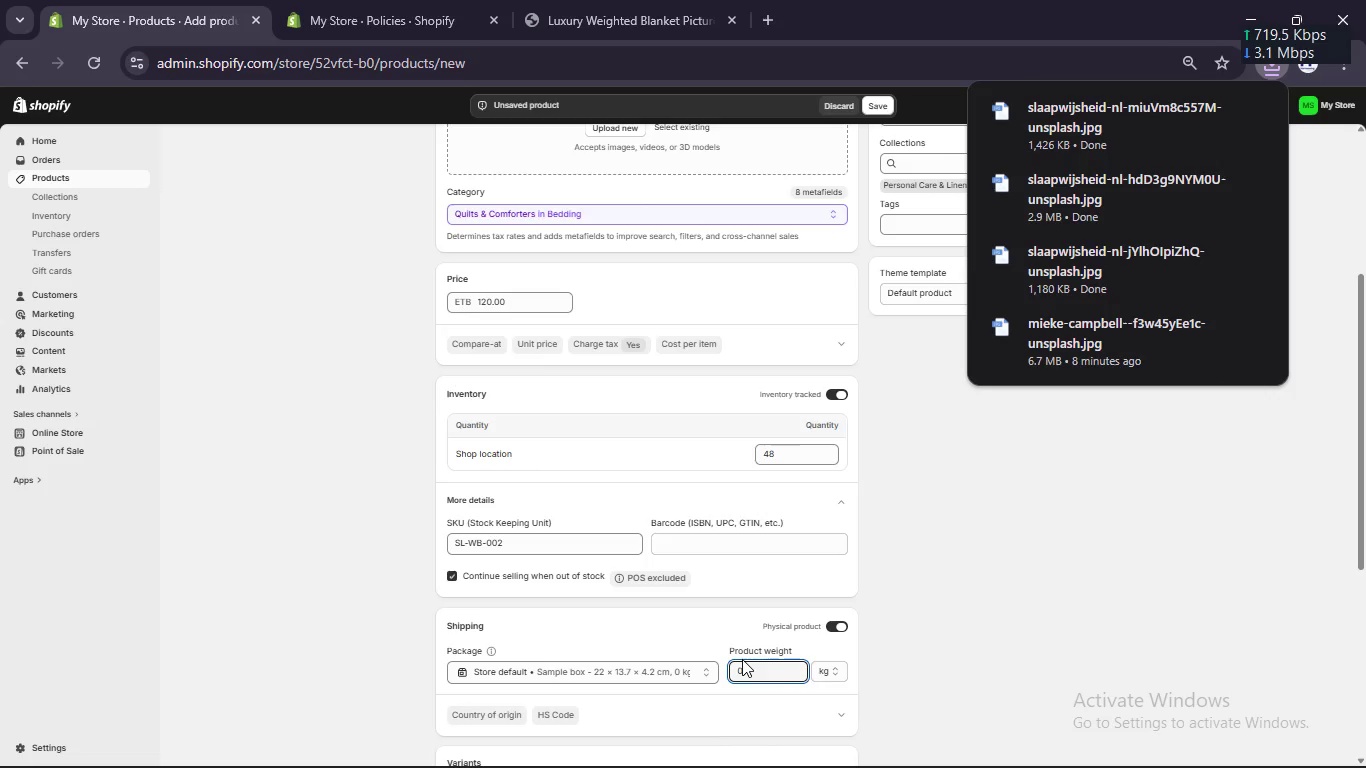 
key(Numpad8)
 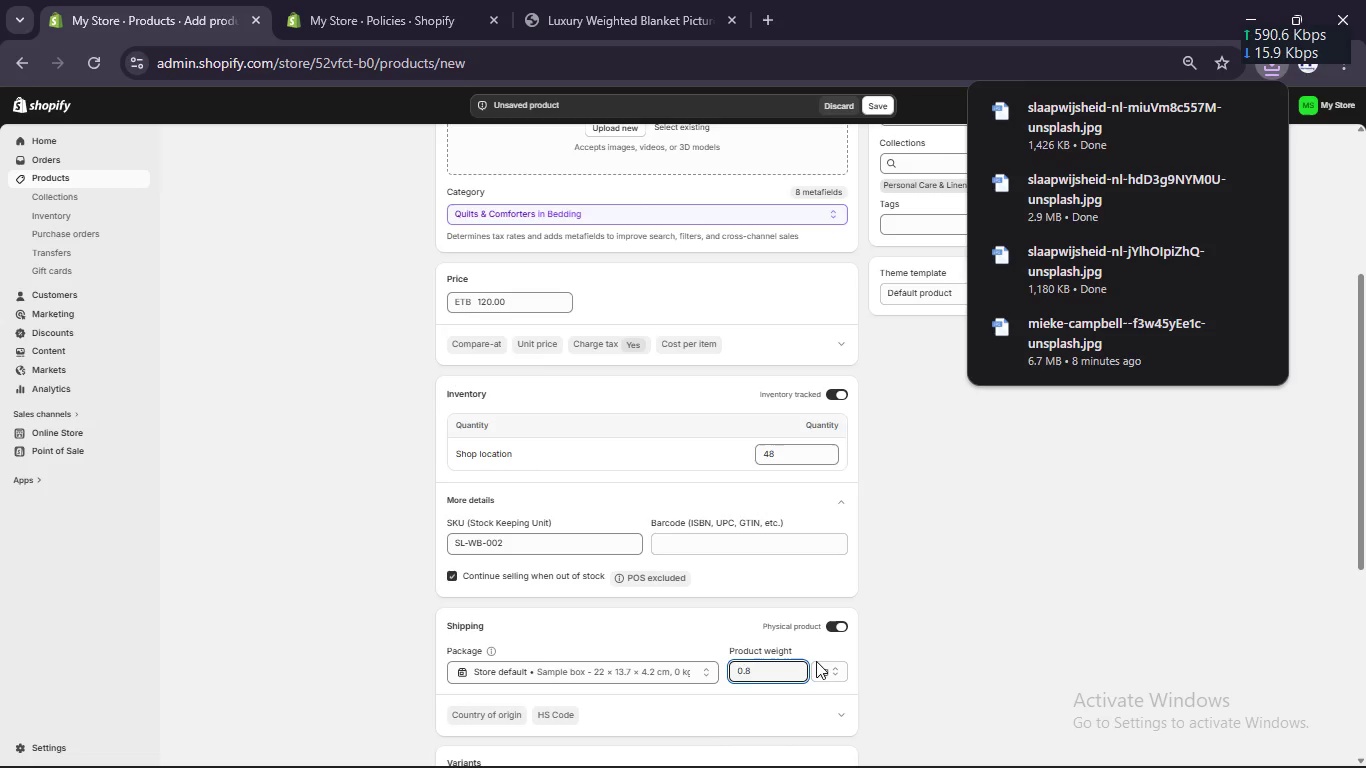 
scroll: coordinate [849, 661], scroll_direction: down, amount: 4.0
 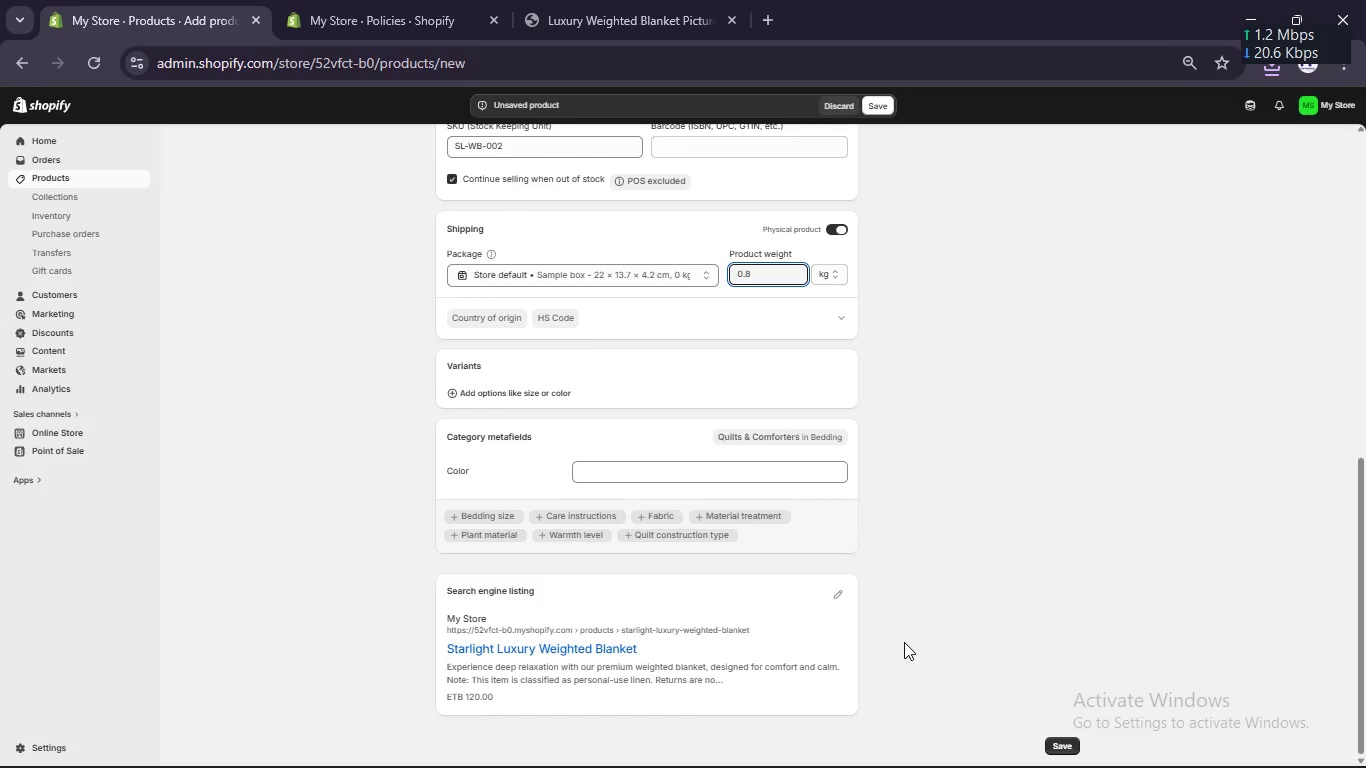 
wait(7.39)
 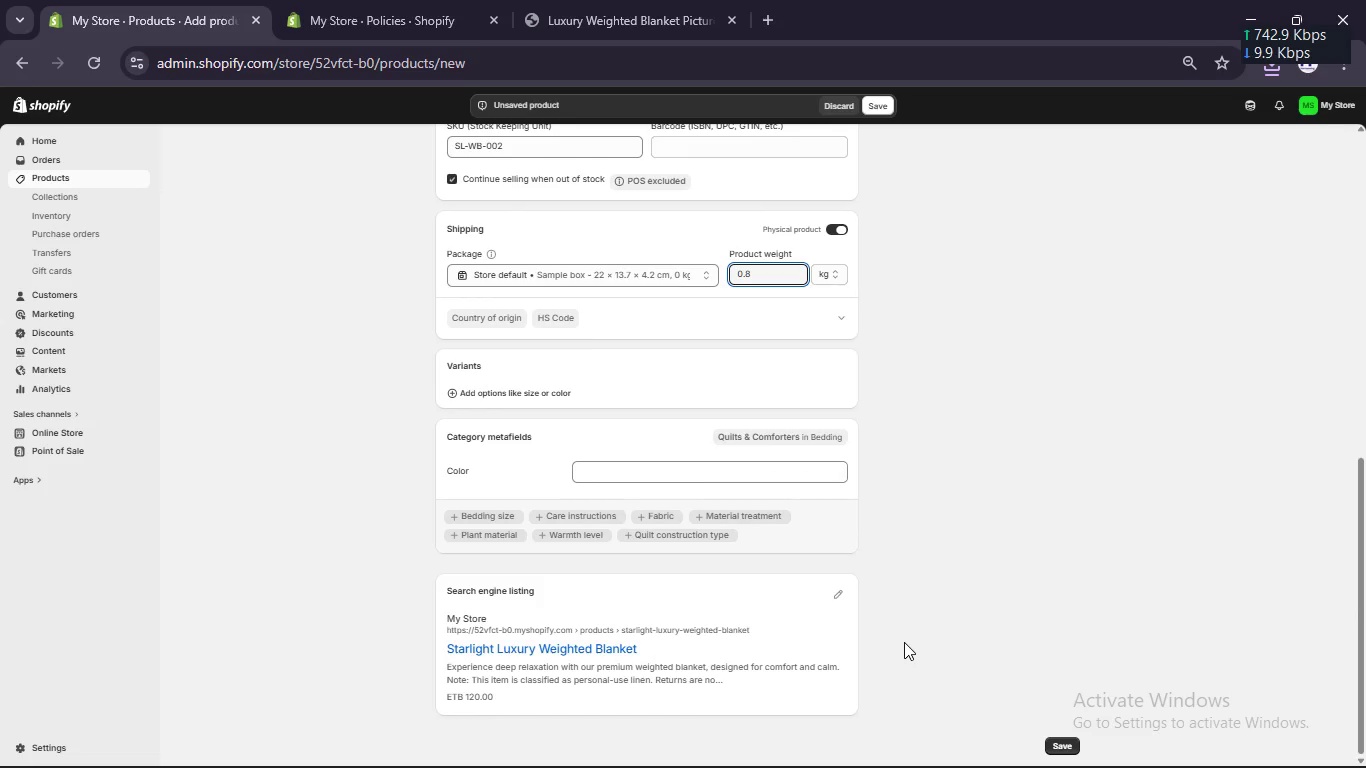 
left_click([843, 601])
 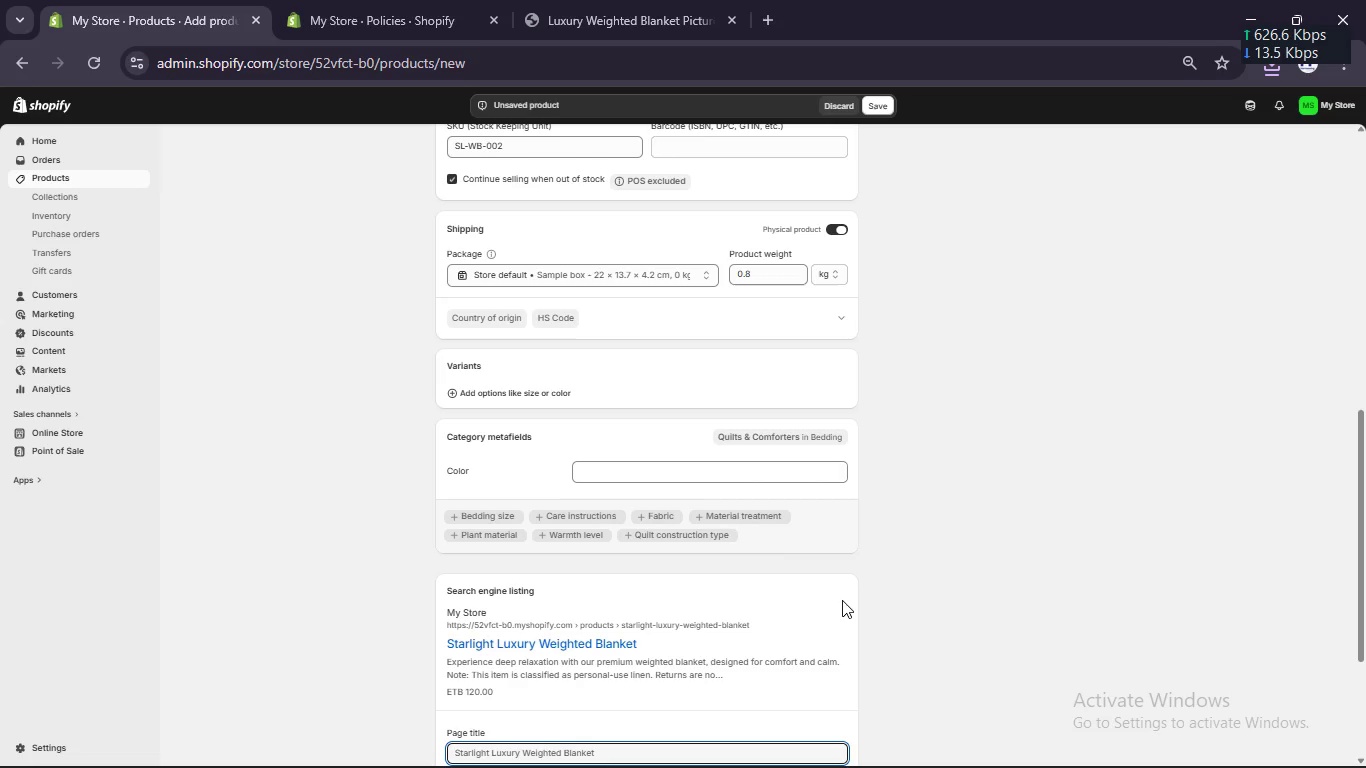 
wait(6.86)
 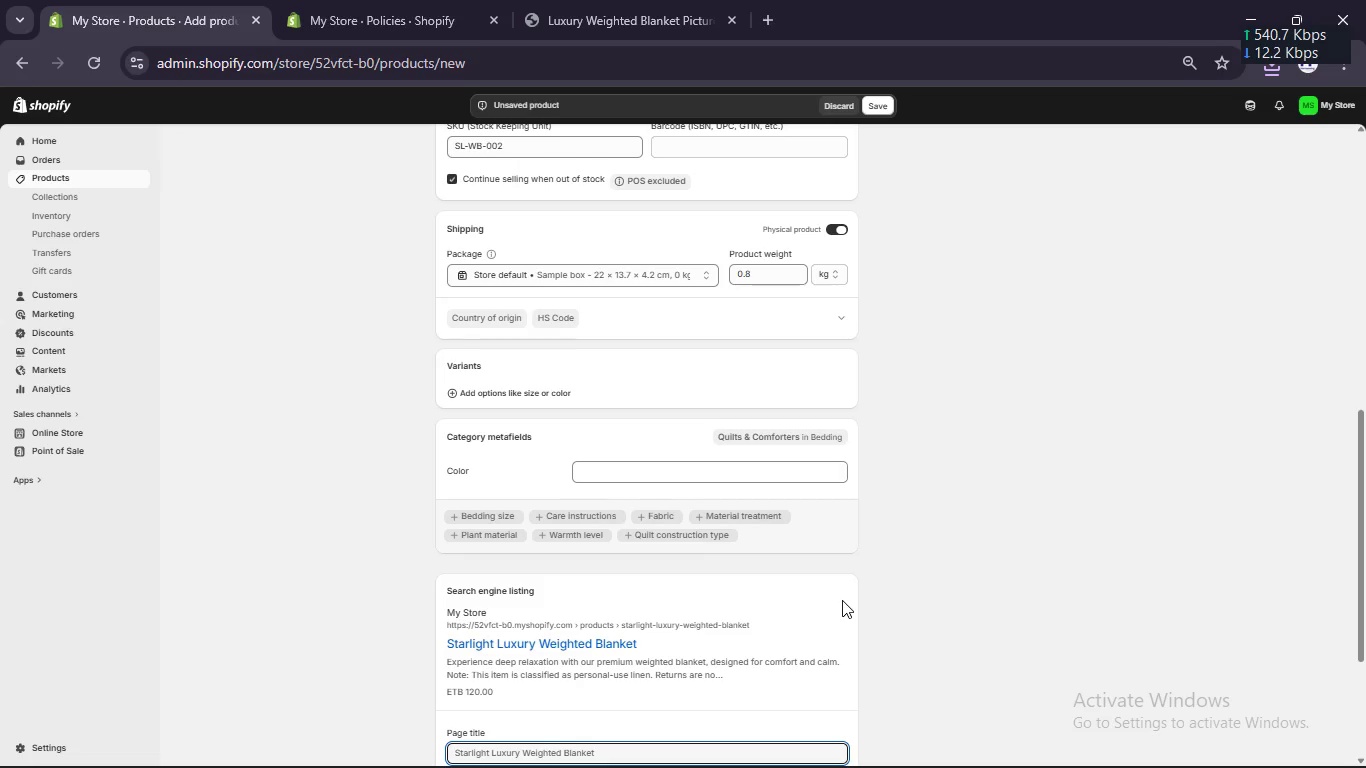 
scroll: coordinate [839, 616], scroll_direction: down, amount: 6.0
 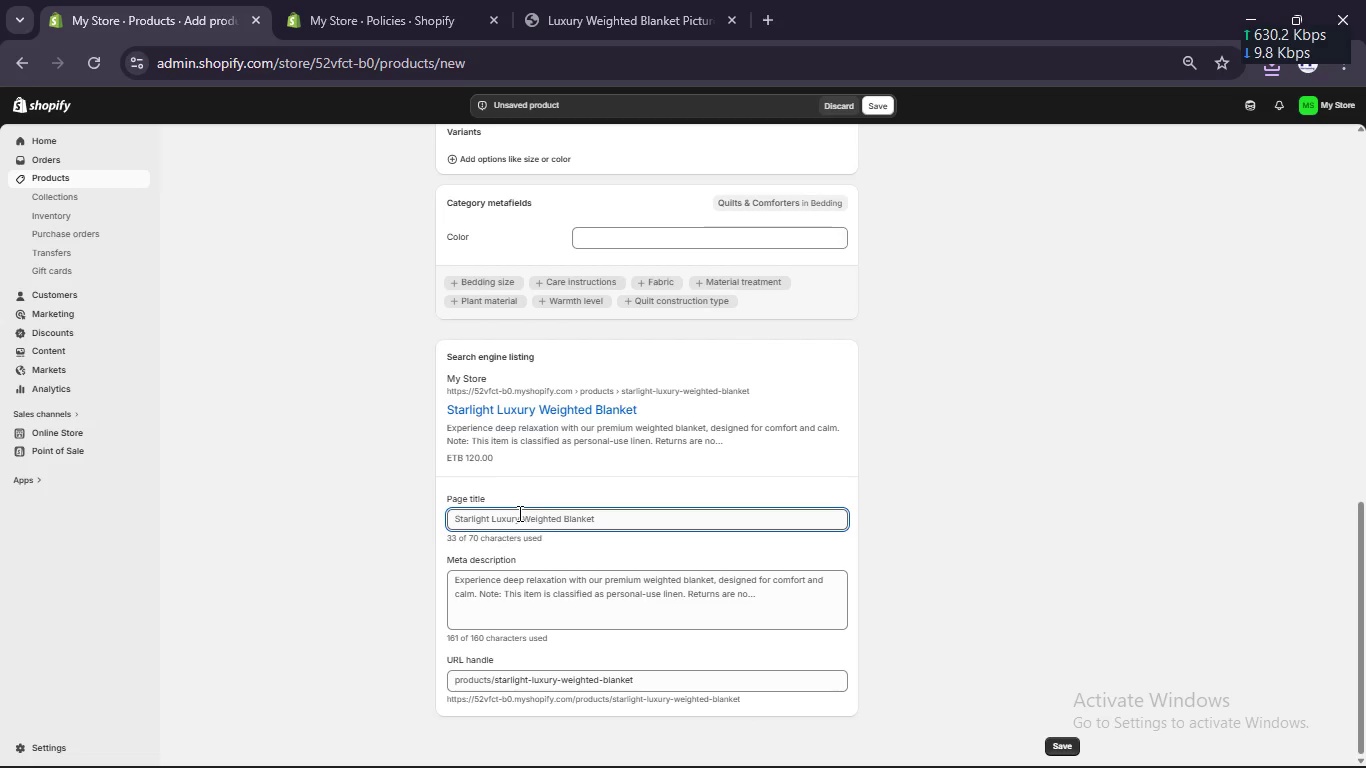 
double_click([506, 515])
 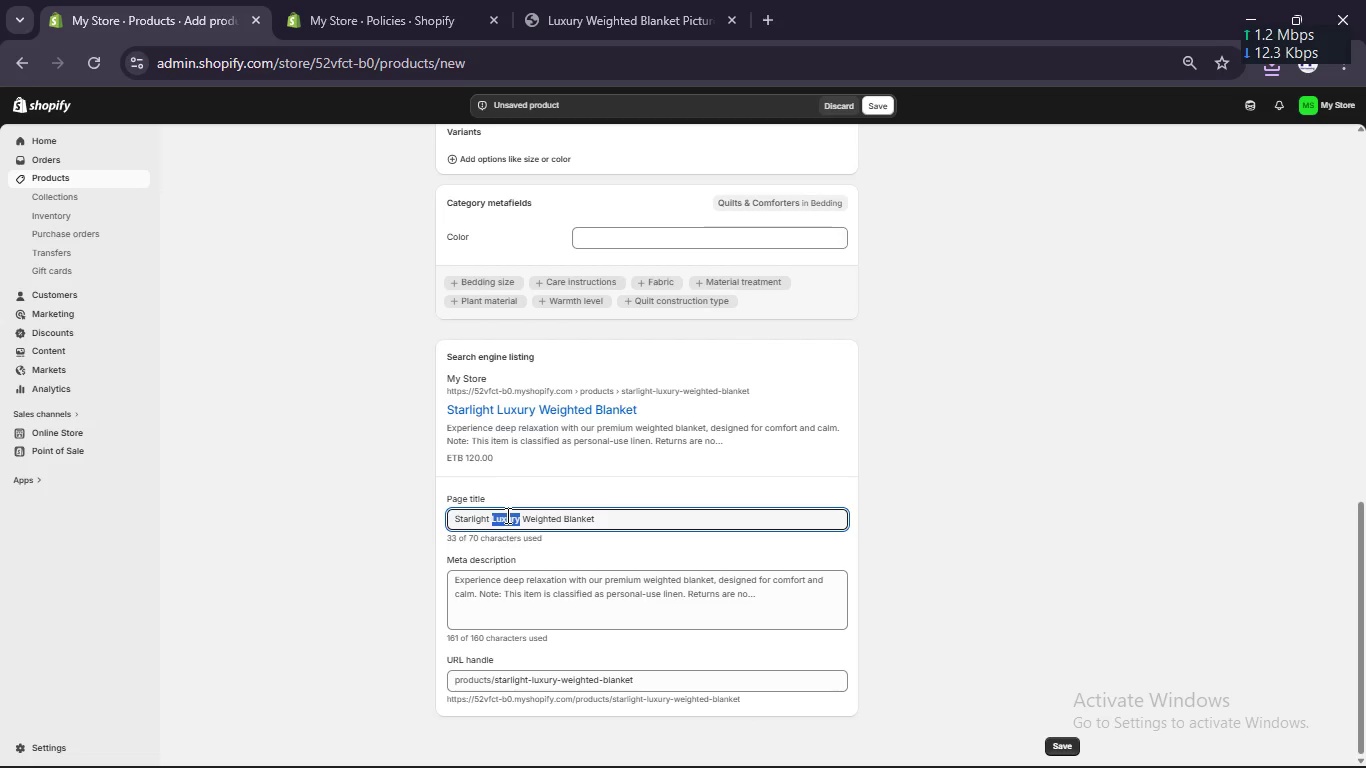 
key(Control+X)
 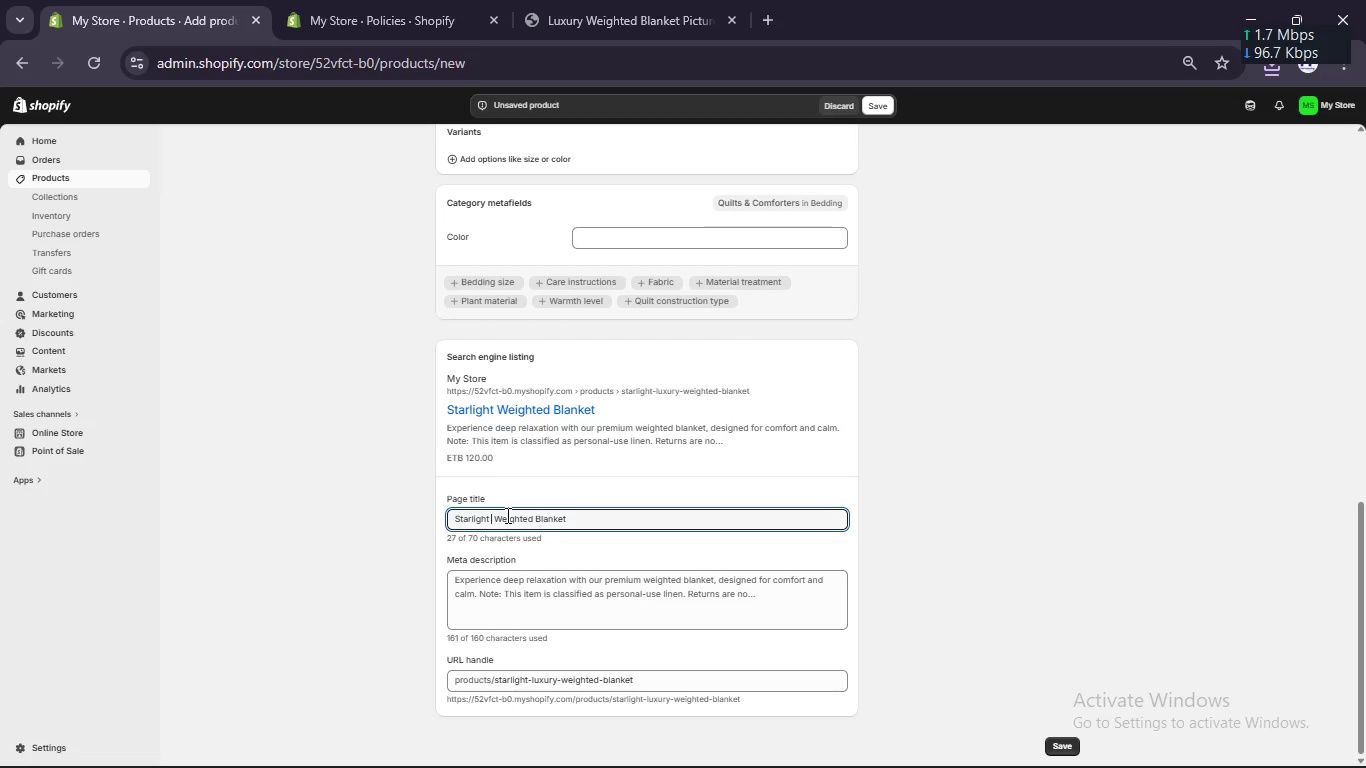 
key(Backspace)
 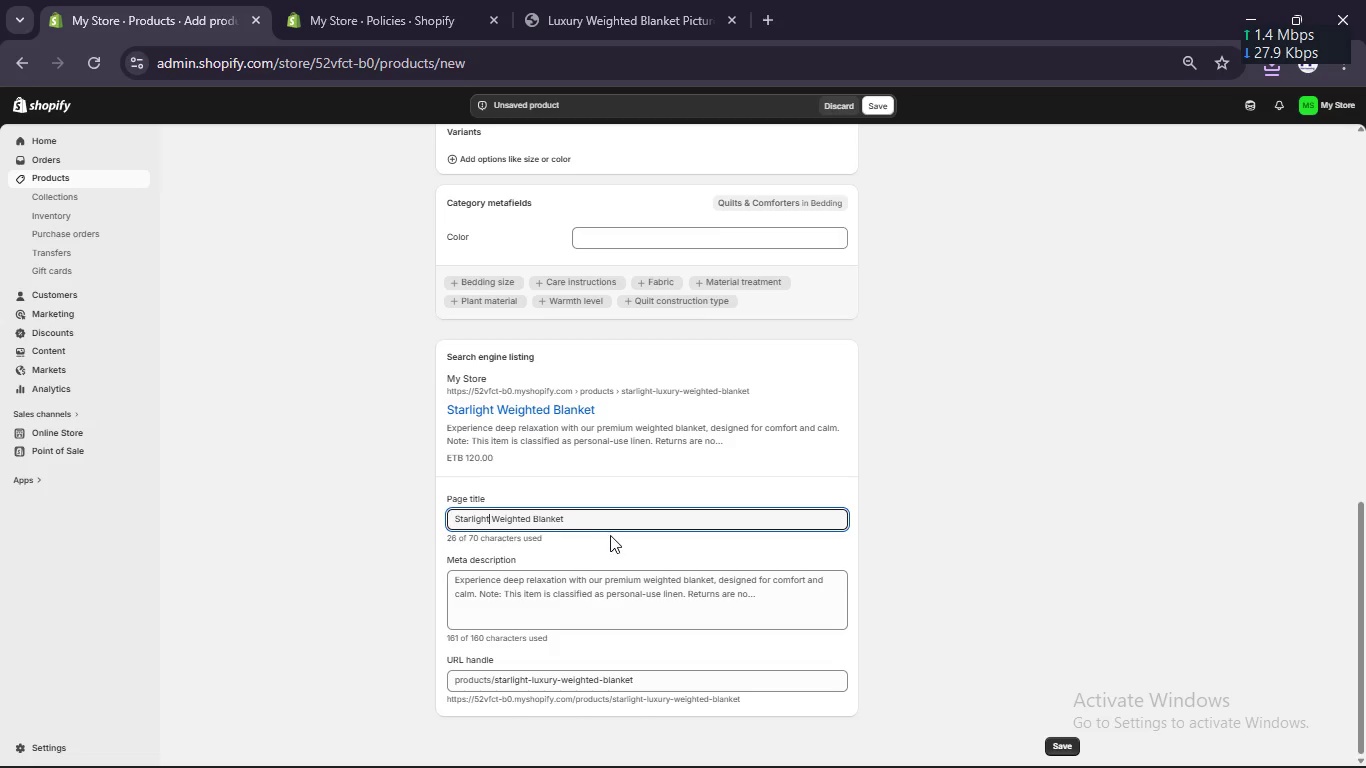 
left_click([610, 520])
 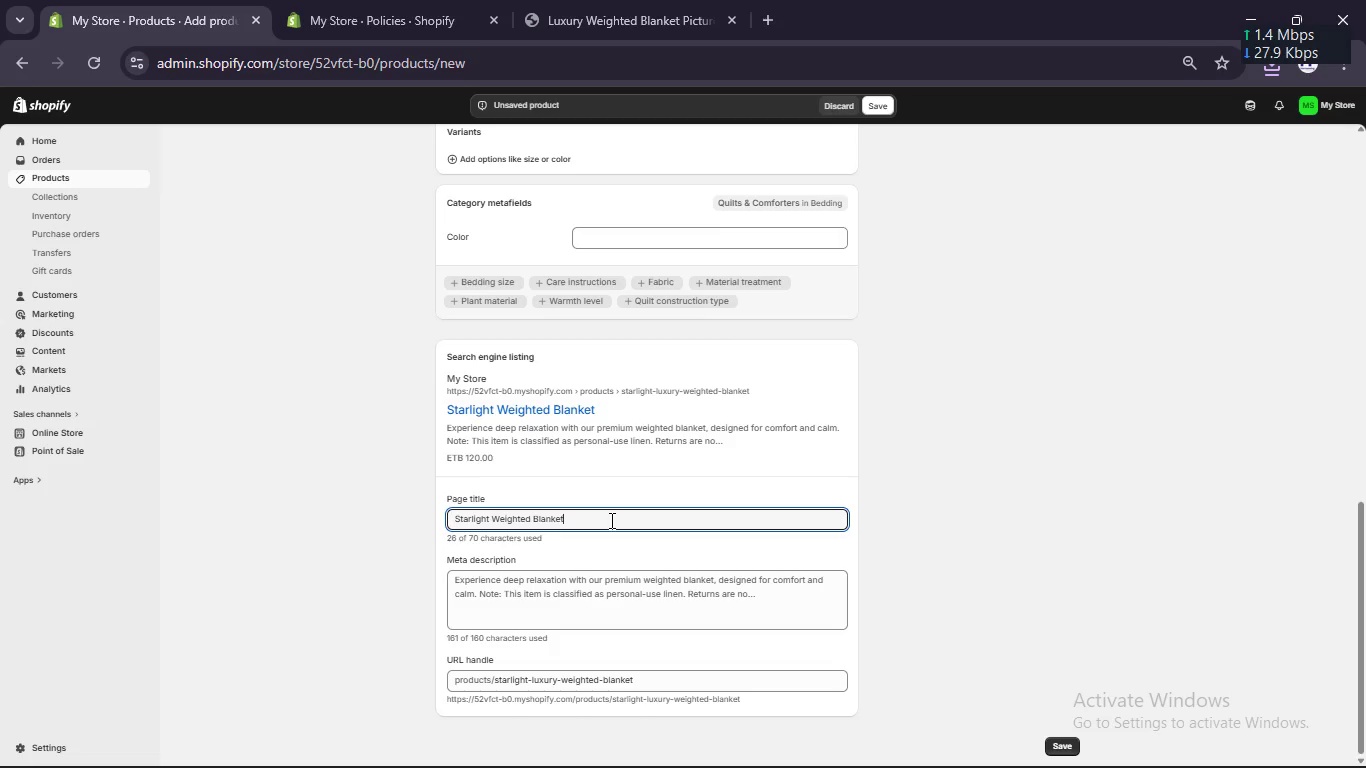 
key(Space)
 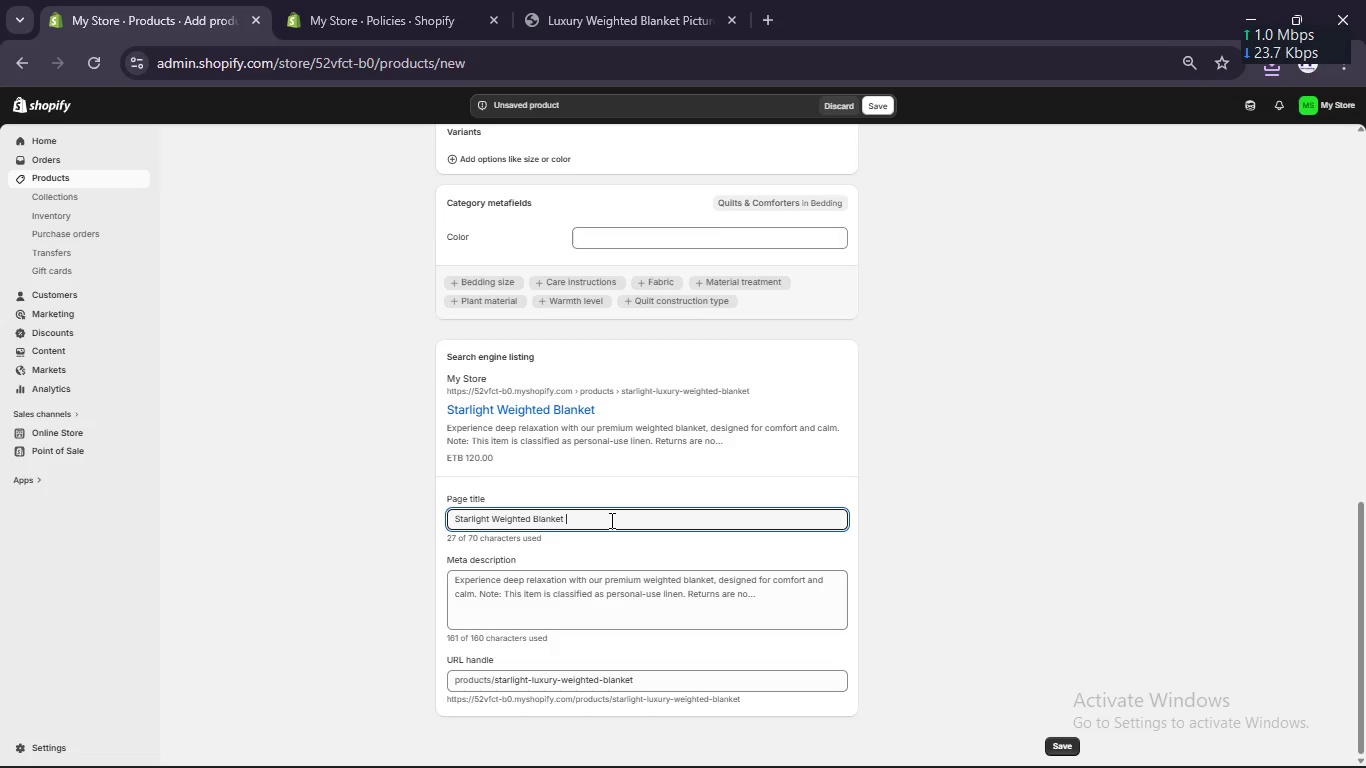 
key(Shift+Break)
 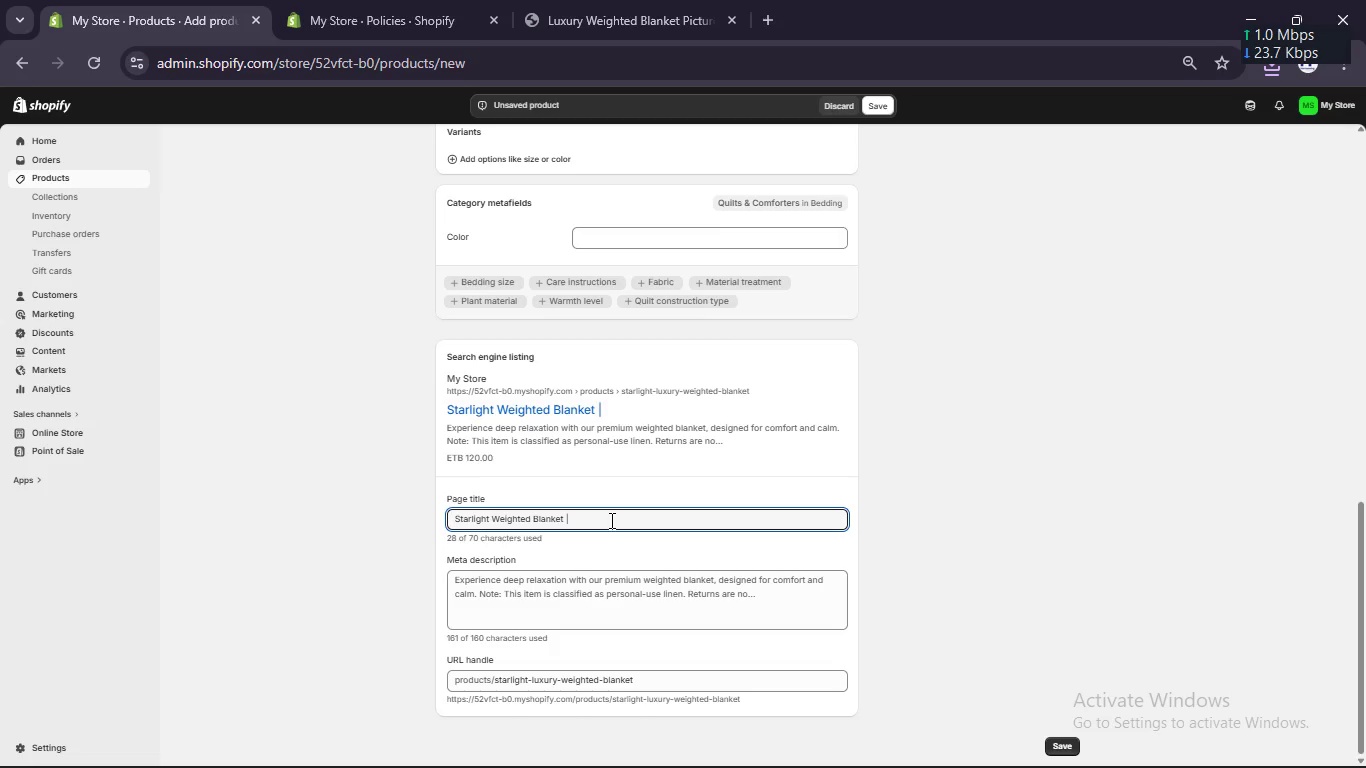 
key(CapsLock)
 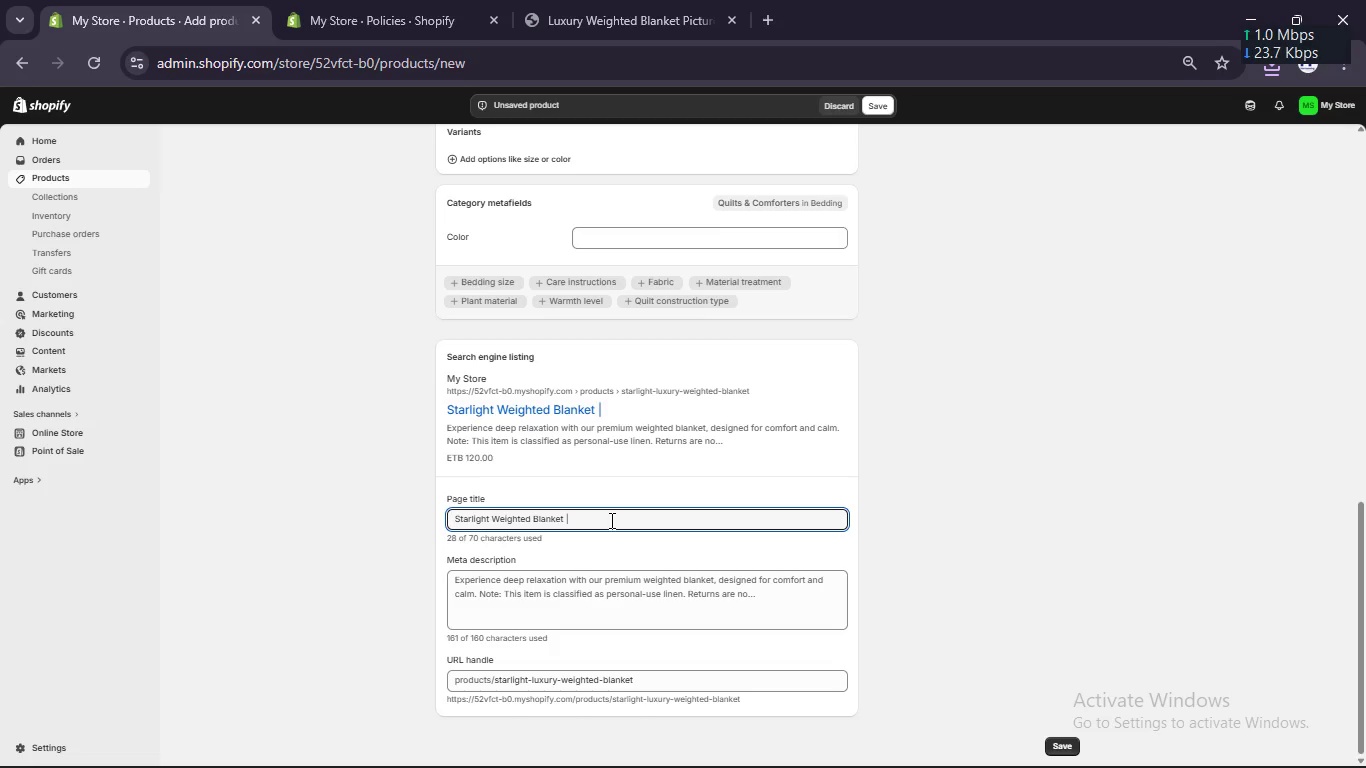 
key(Space)
 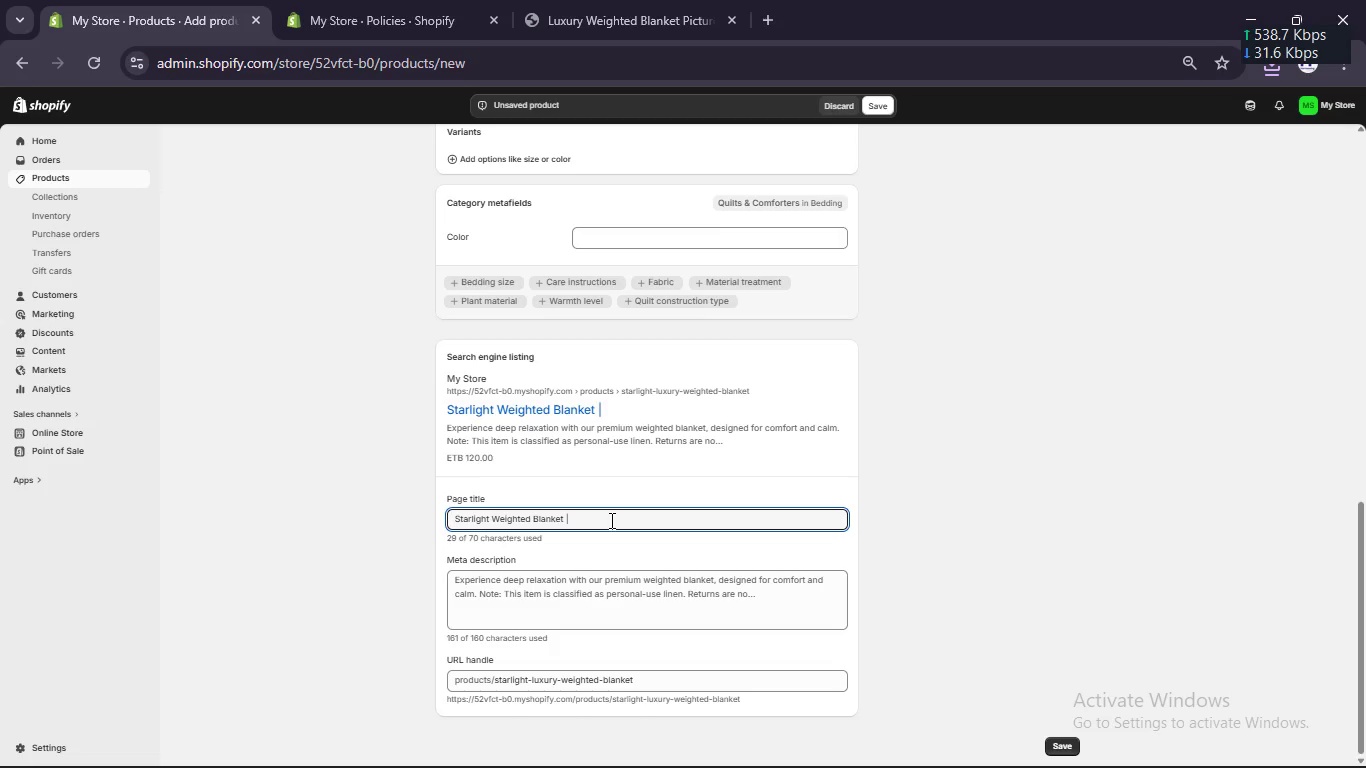 
key(Control+V)
 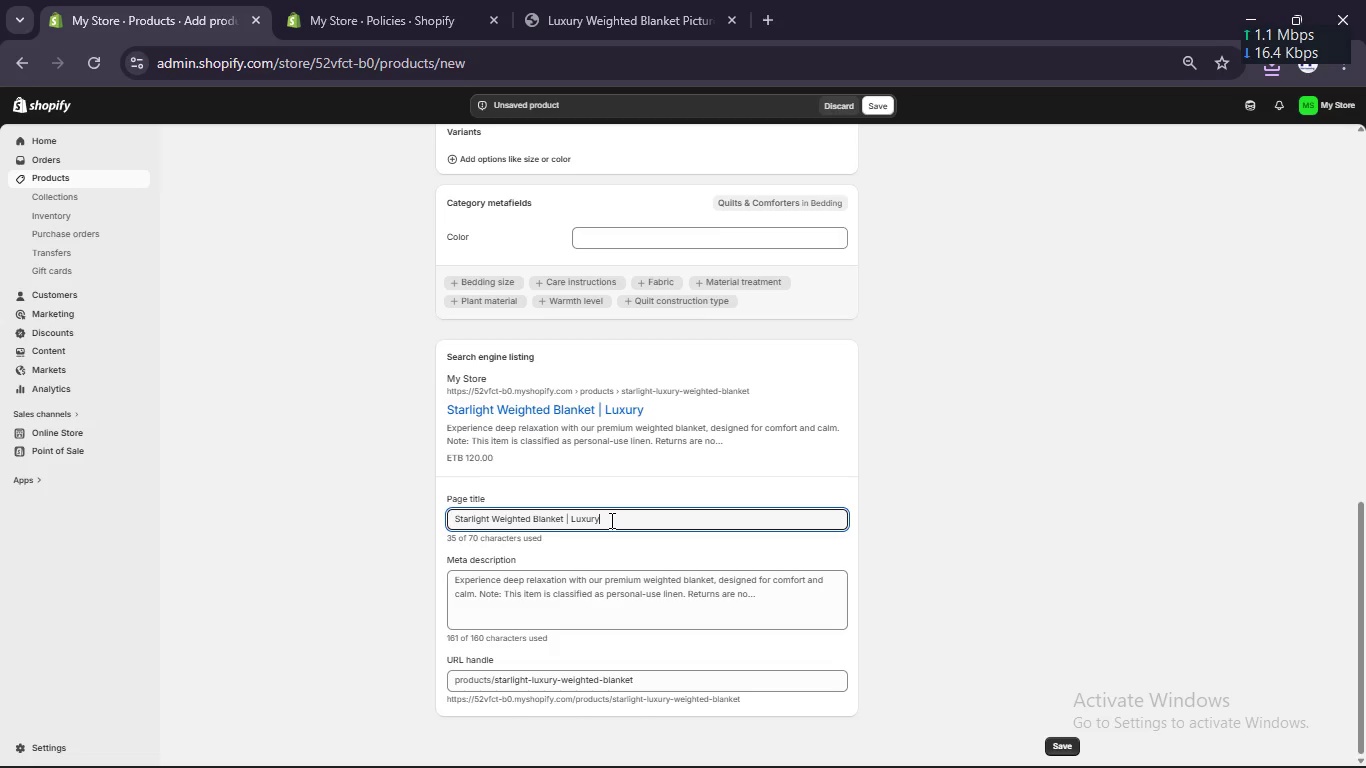 
wait(8.41)
 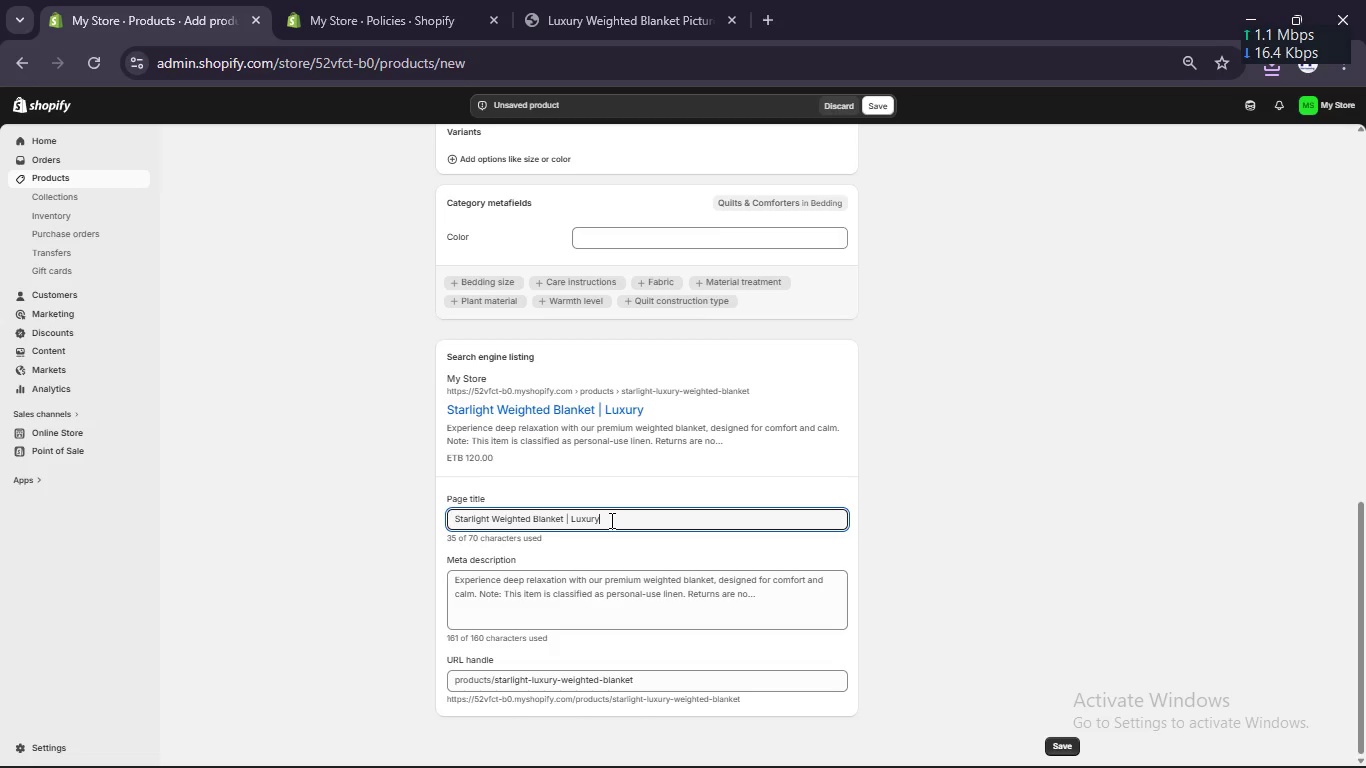 
type( Personal Linen)
 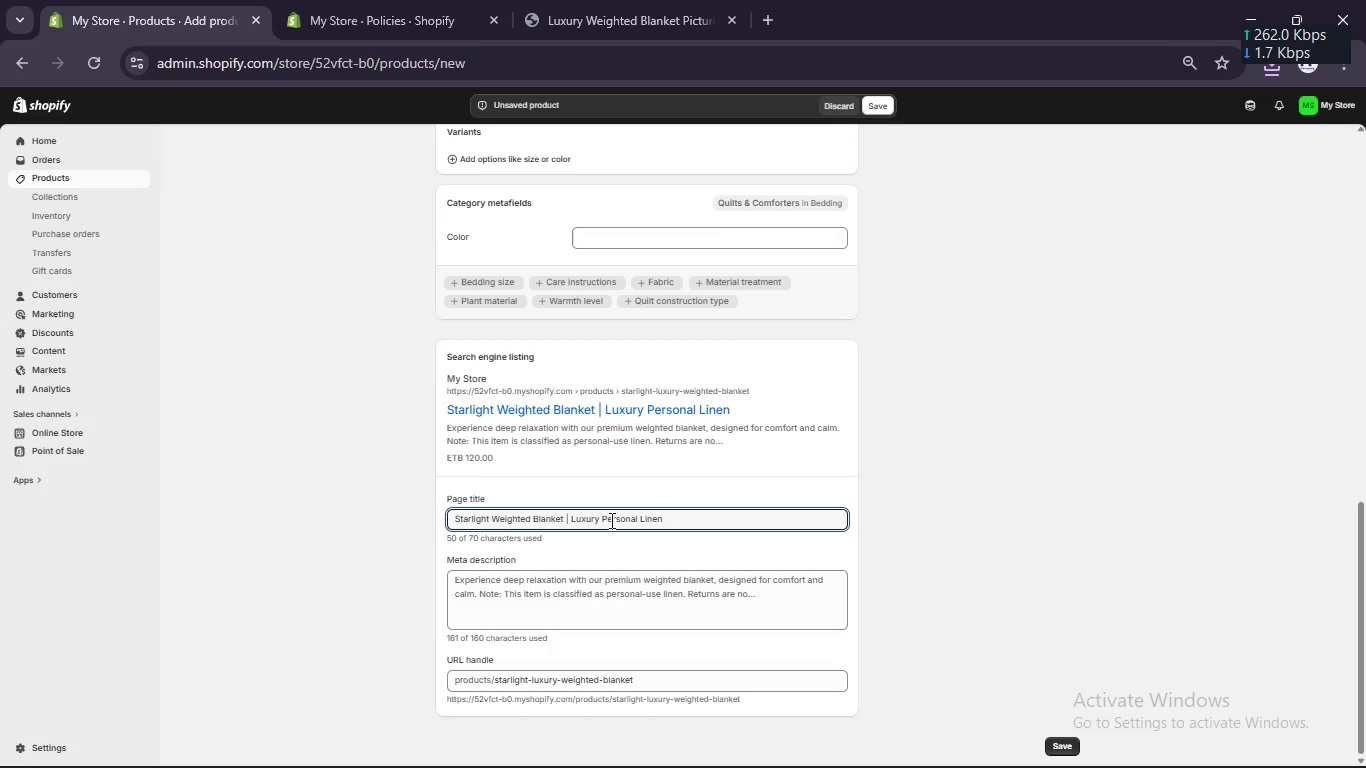 
left_click([610, 520])
 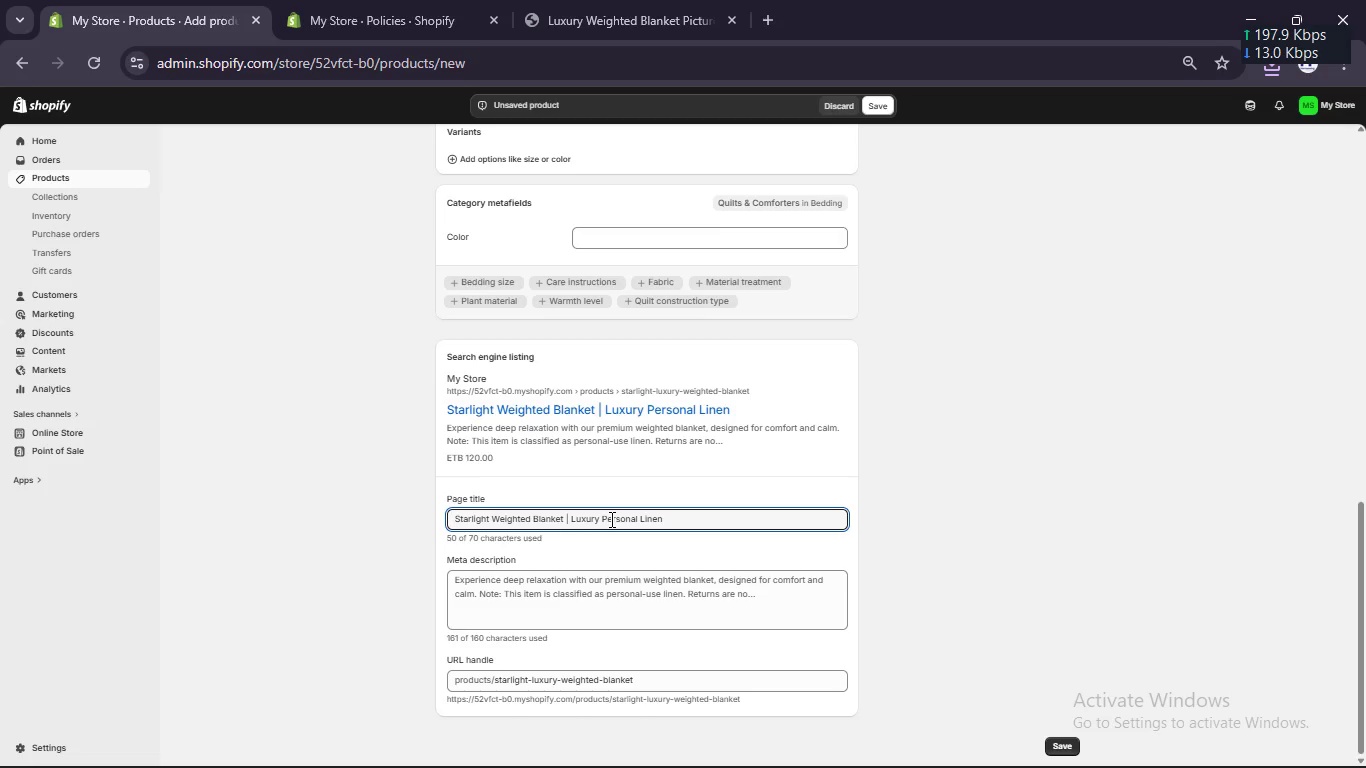 
key(Control+A)
 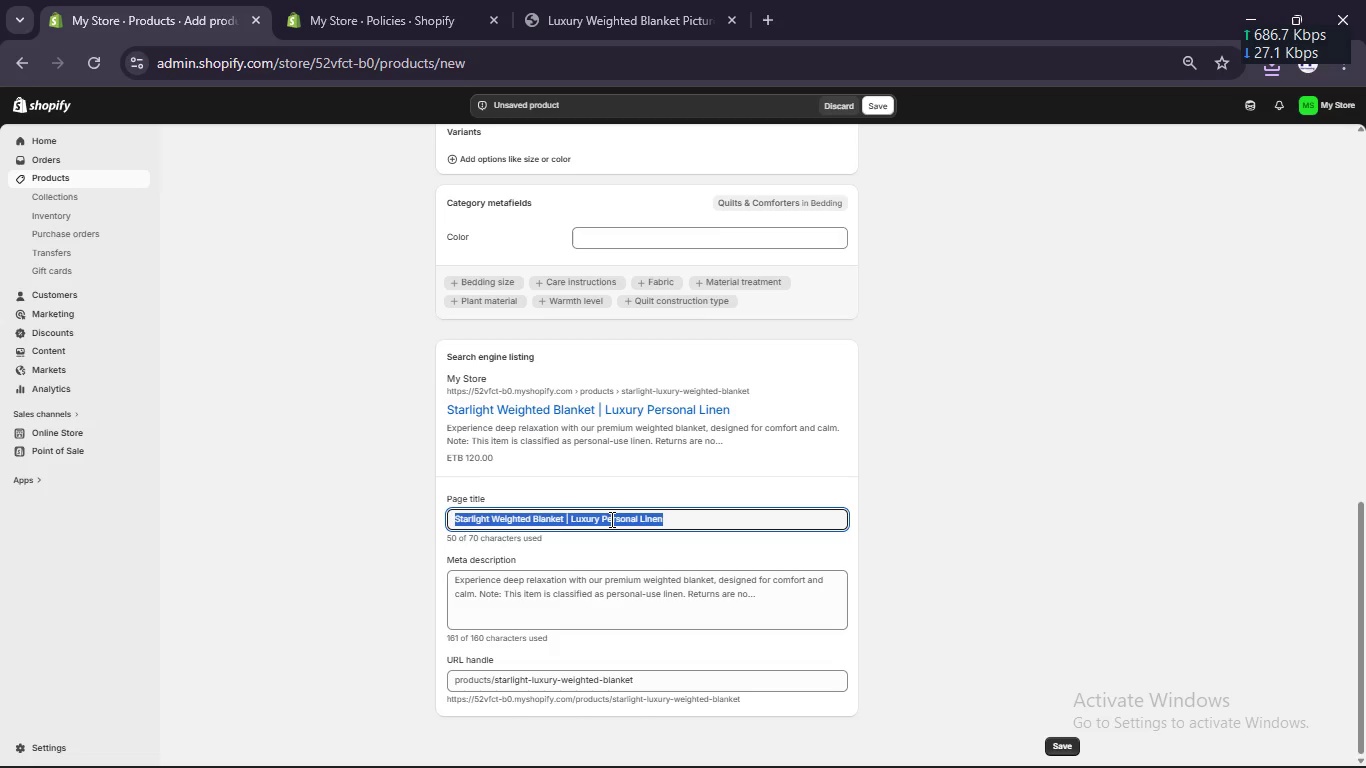 
key(Control+C)
 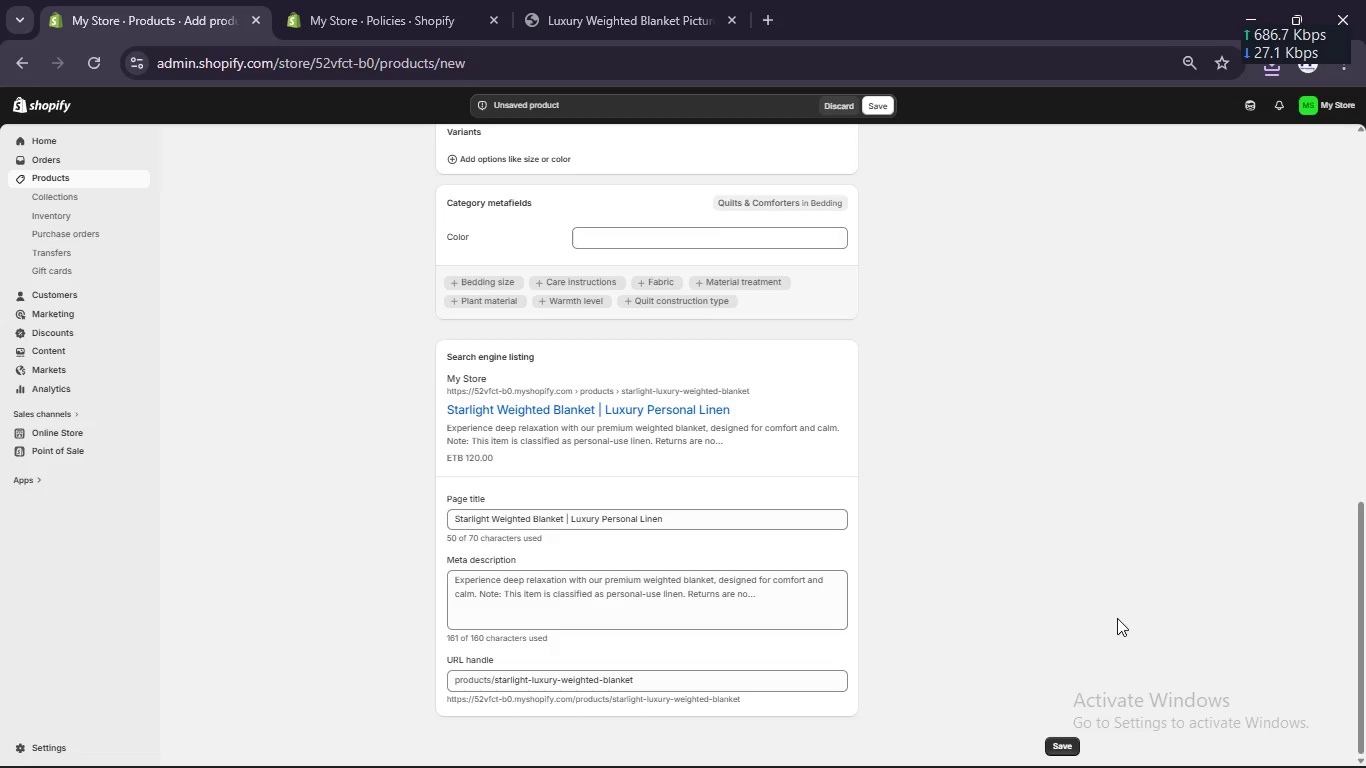 
scroll: coordinate [1079, 633], scroll_direction: up, amount: 10.0
 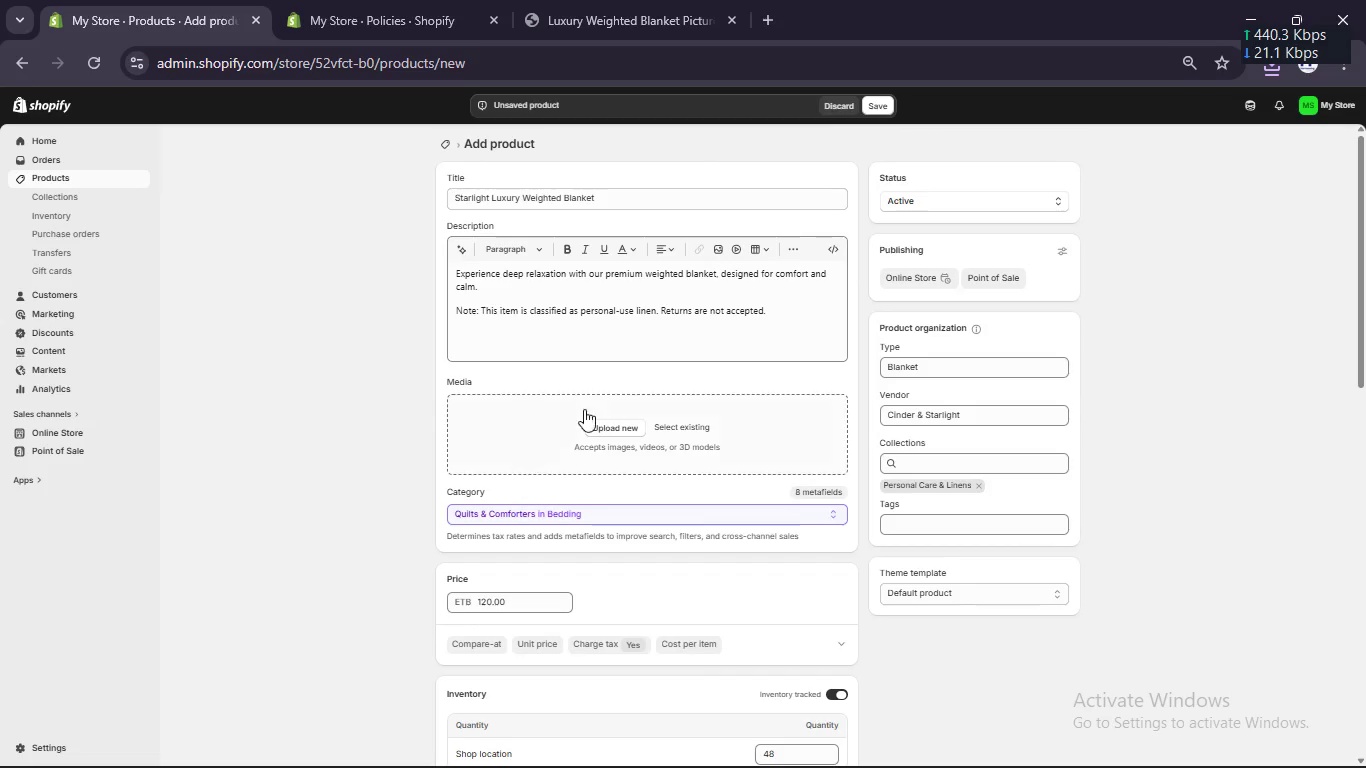 
left_click([590, 433])
 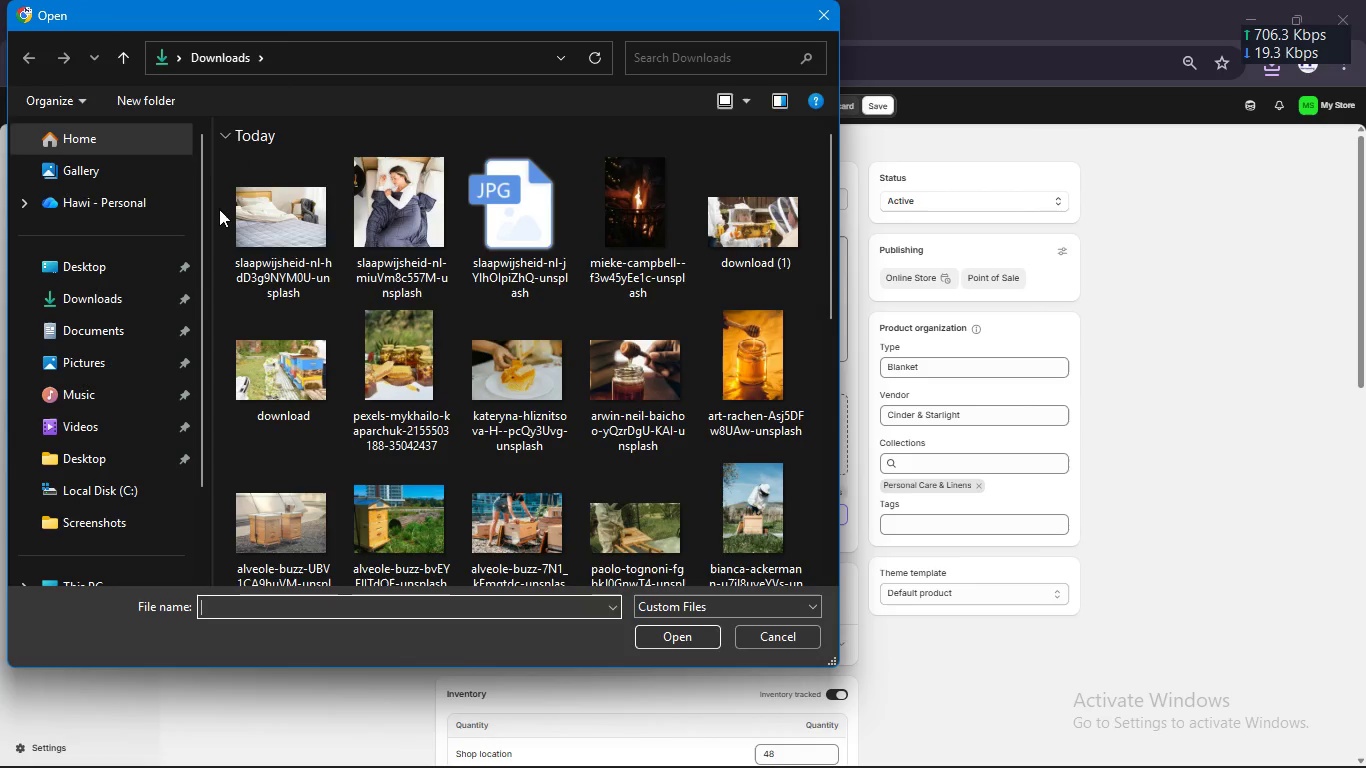 
left_click_drag(start_coordinate=[218, 209], to_coordinate=[548, 221])
 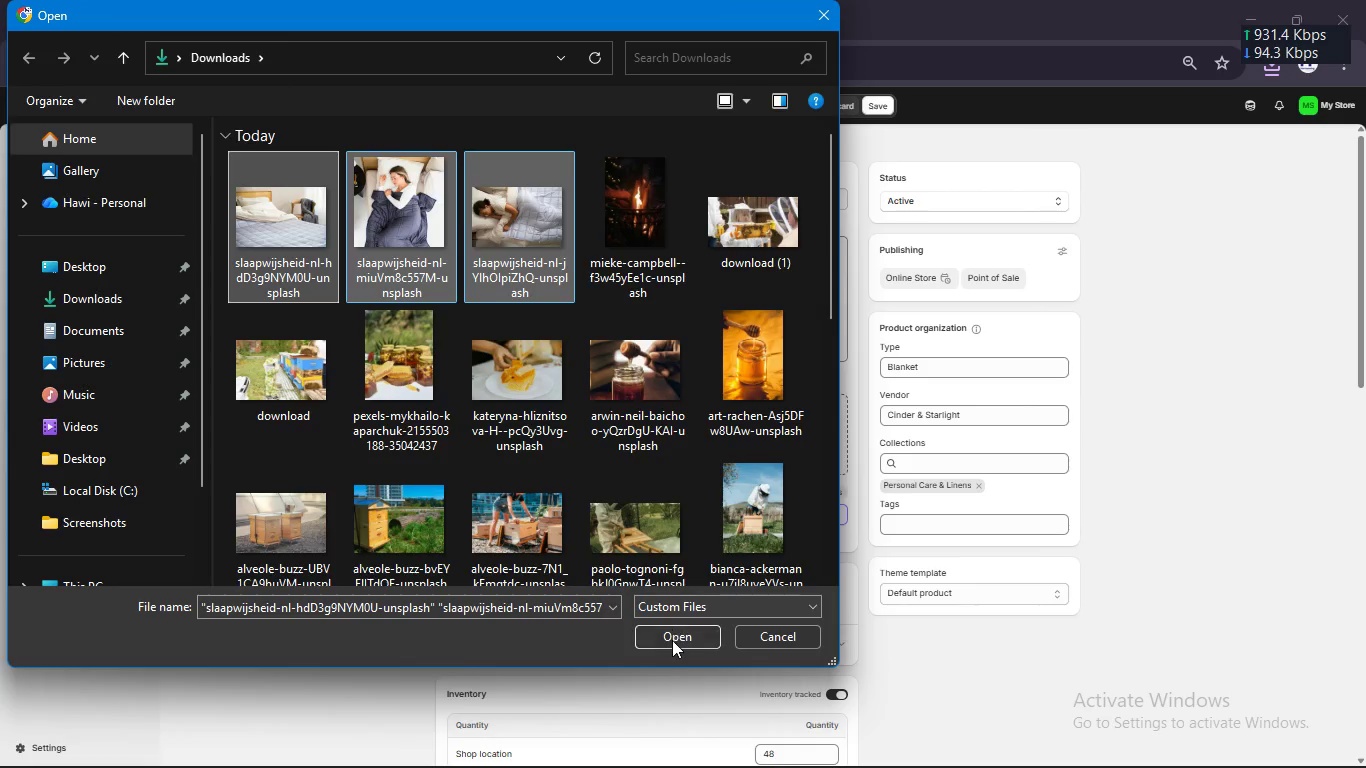 
left_click([672, 640])
 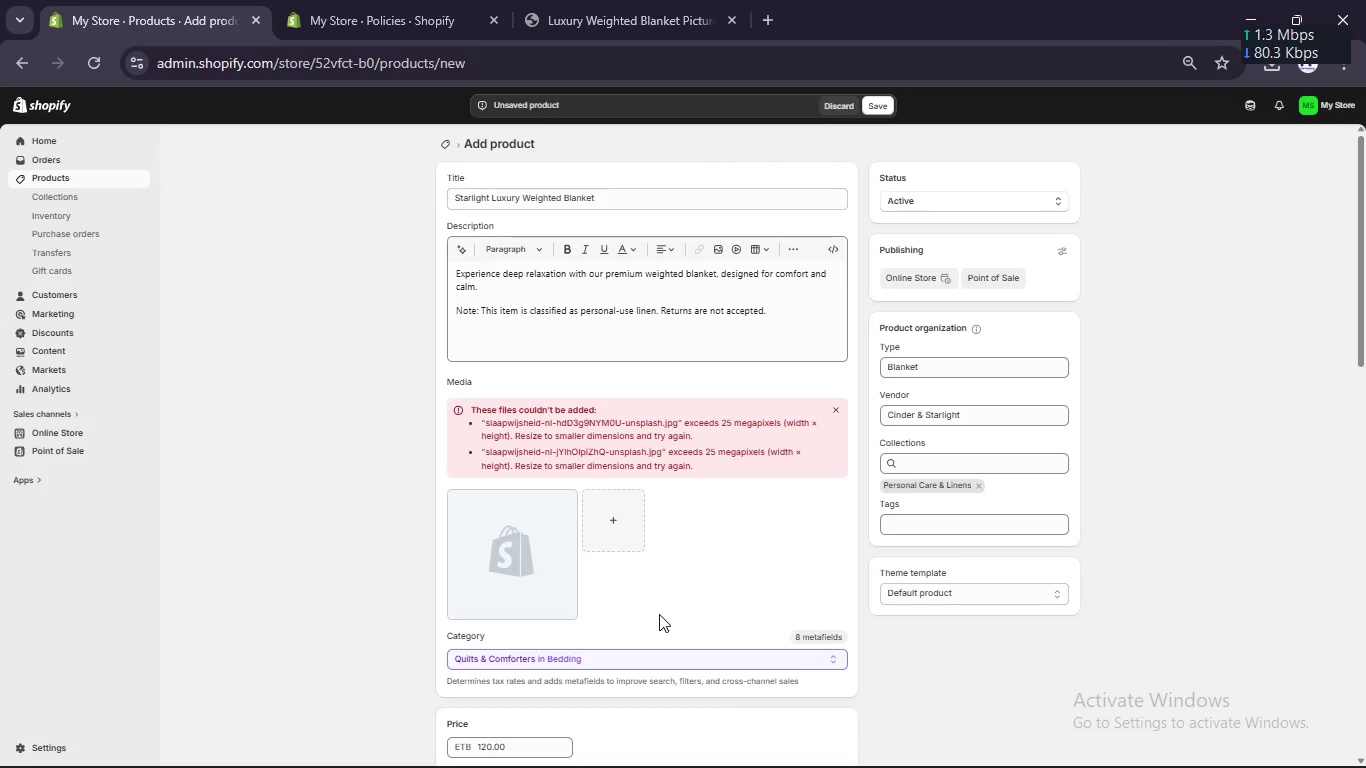 
wait(15.36)
 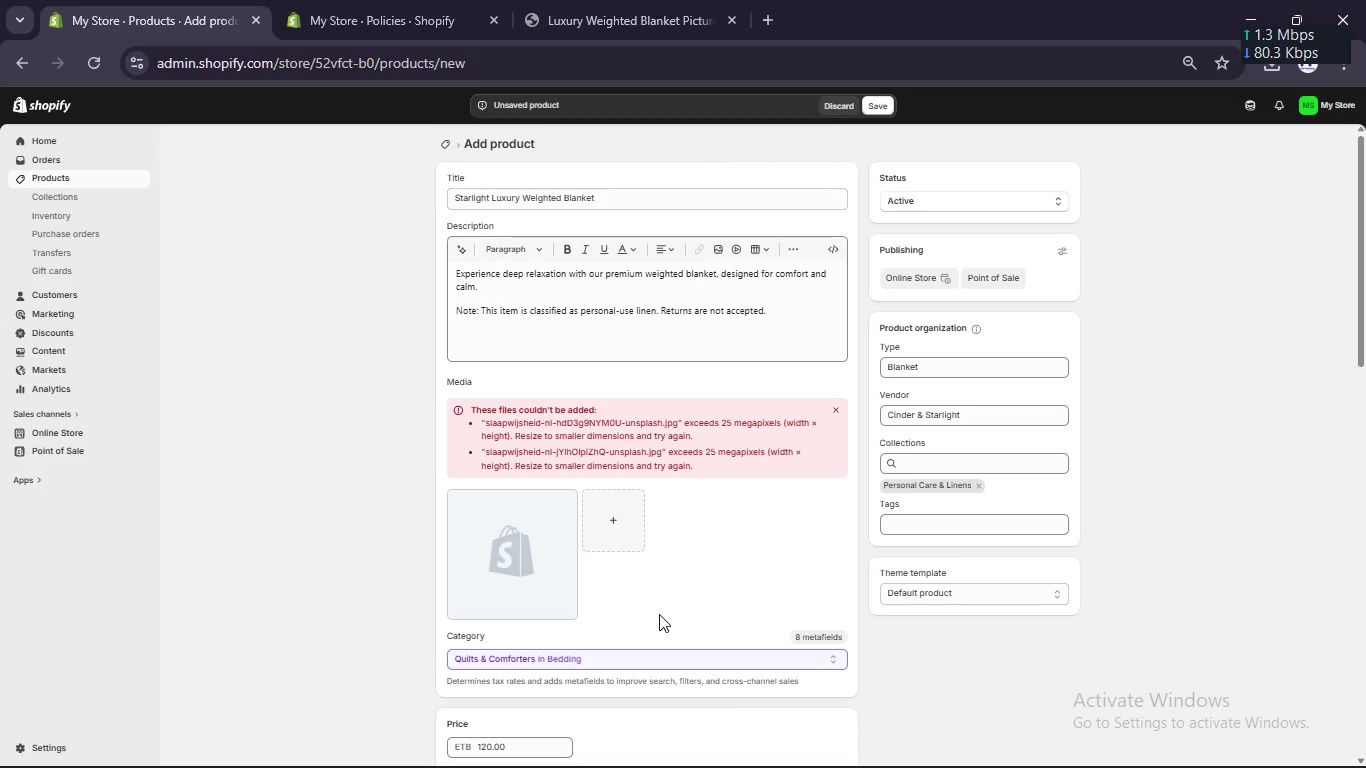 
scroll: coordinate [659, 613], scroll_direction: down, amount: 3.0
 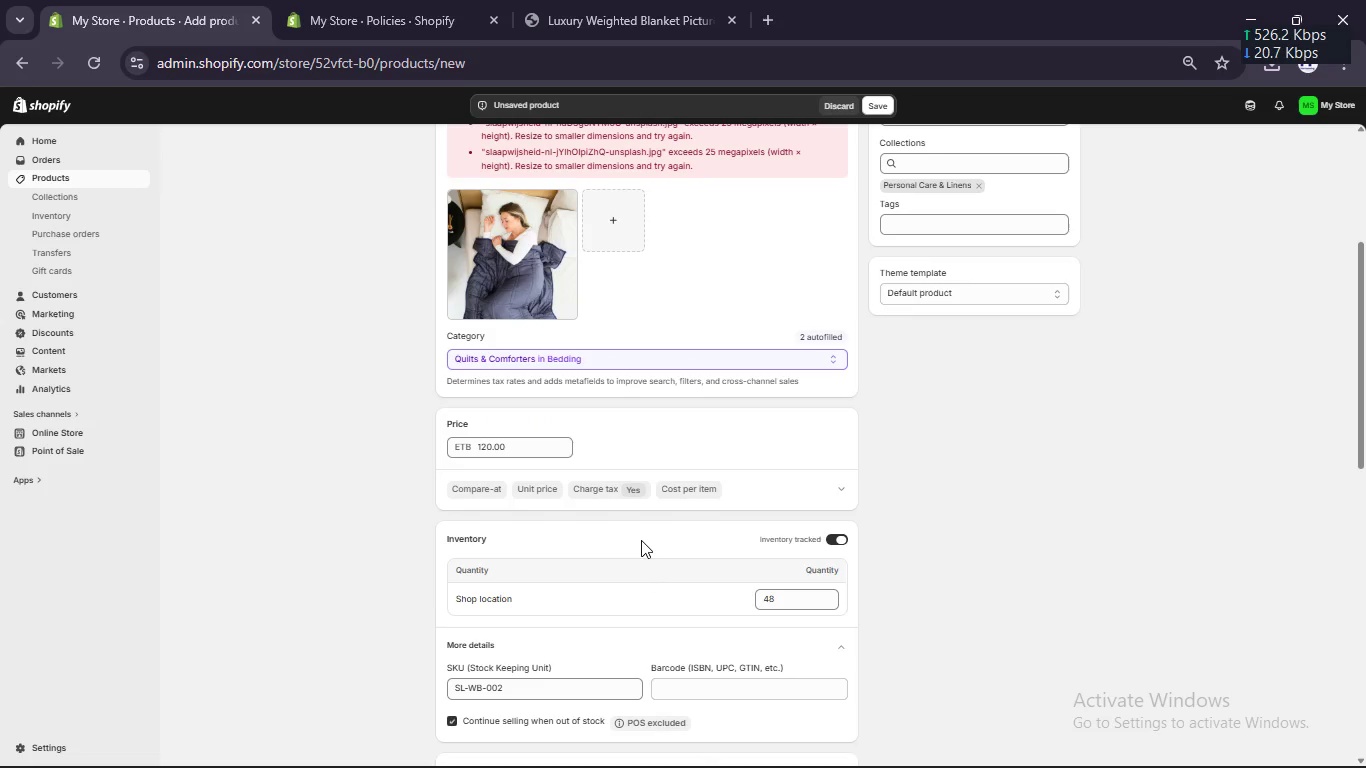 
scroll: coordinate [641, 540], scroll_direction: up, amount: 5.0
 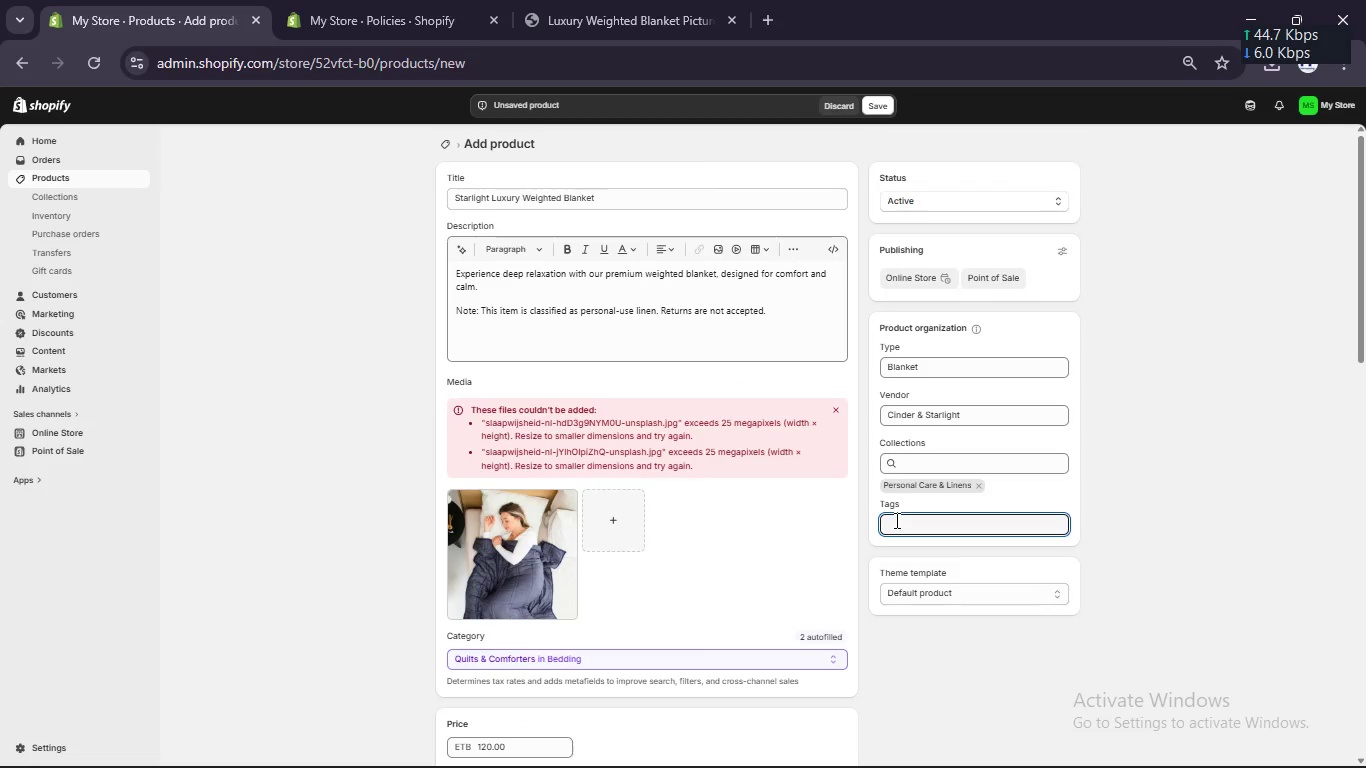 
hold_key(key=ControlLeft, duration=0.58)
 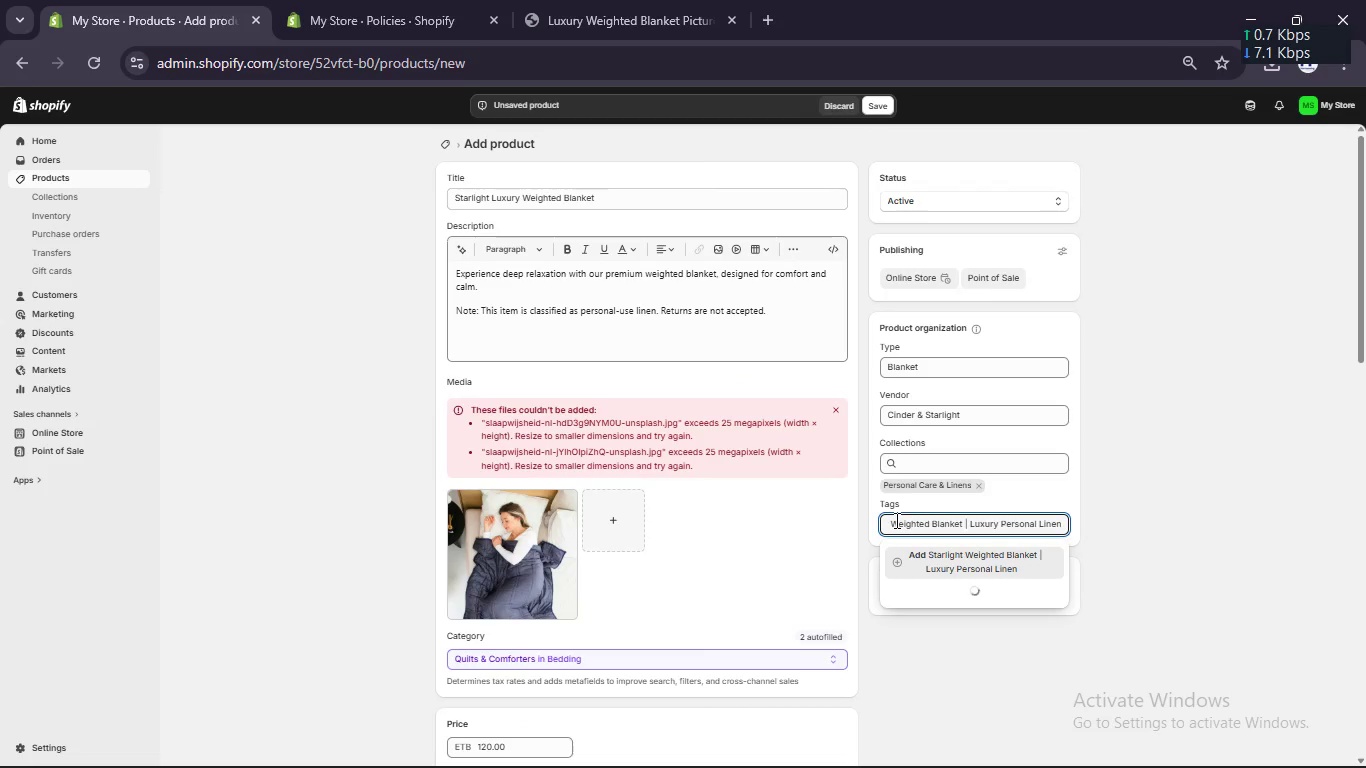 
hold_key(key=V, duration=0.33)
 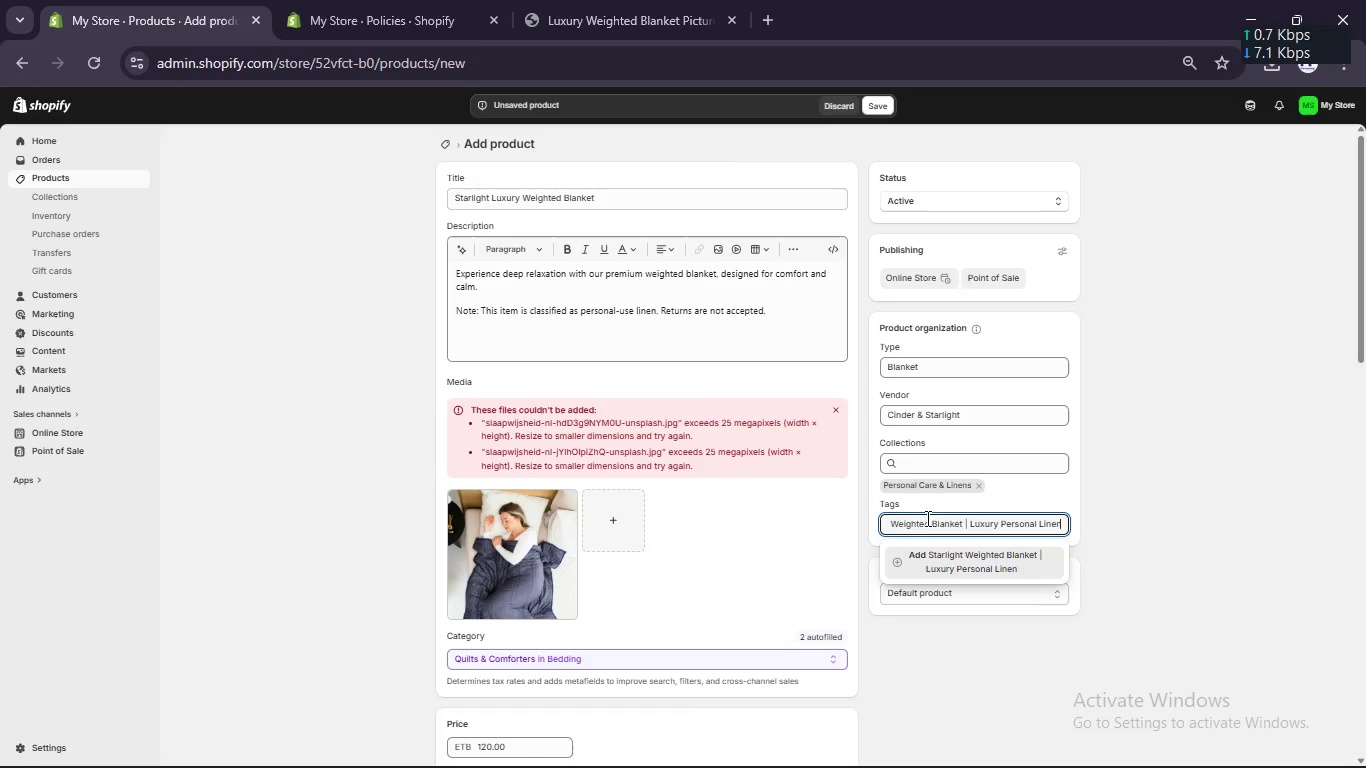 
left_click([930, 526])
 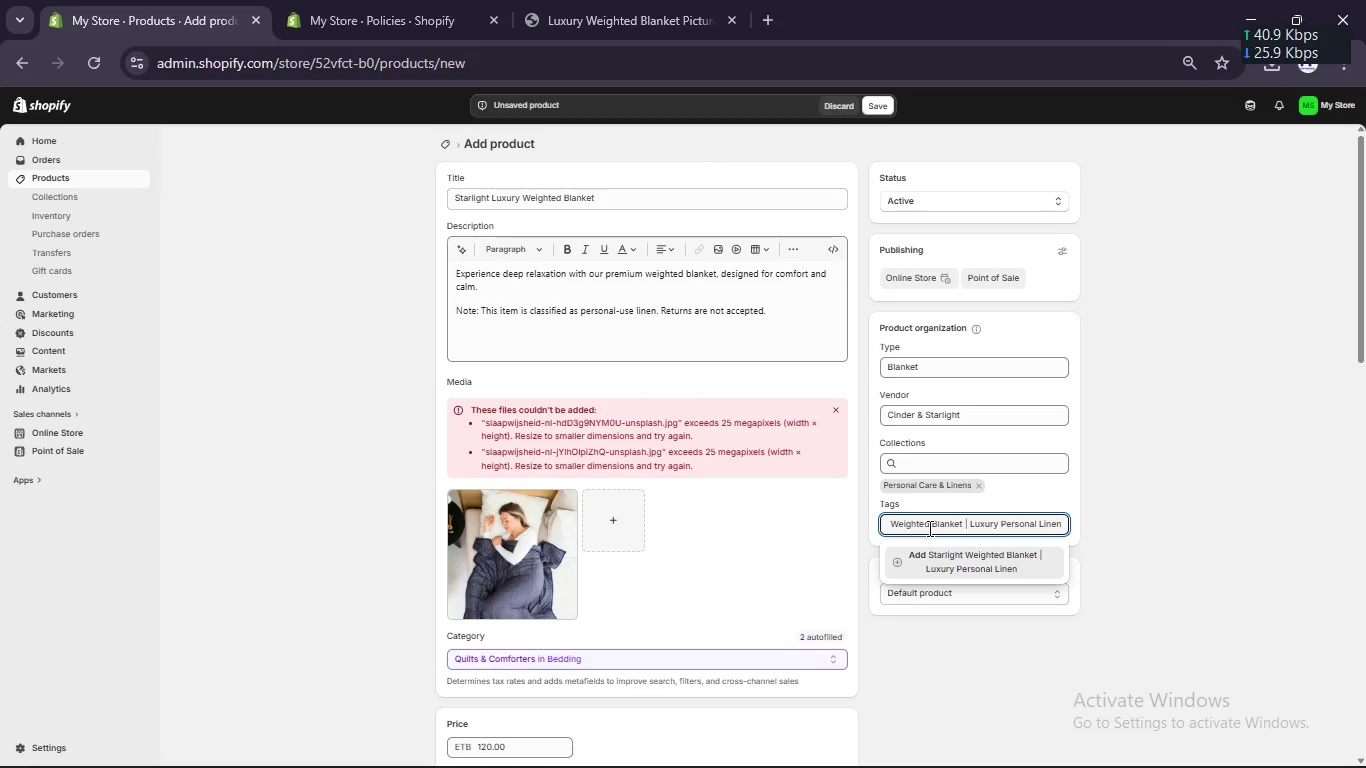 
key(Comma)
 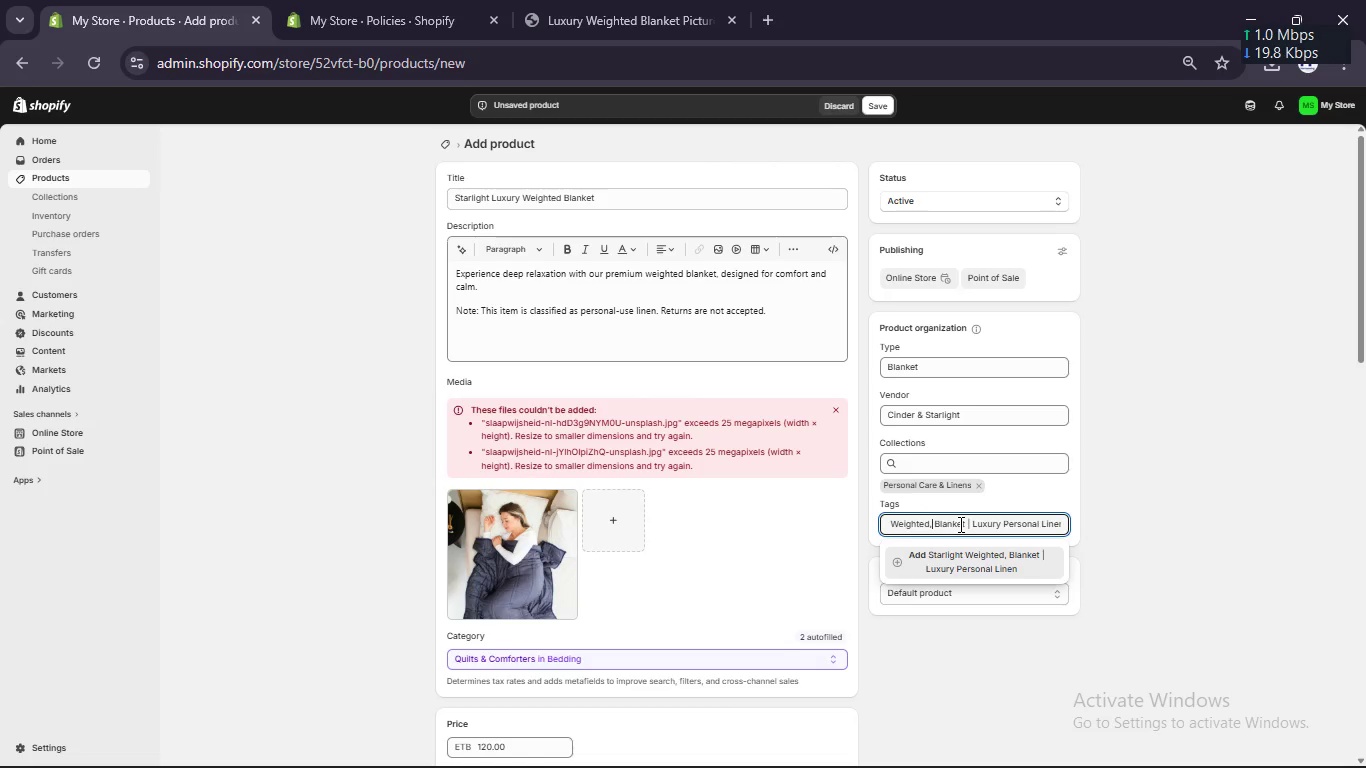 
left_click([966, 525])
 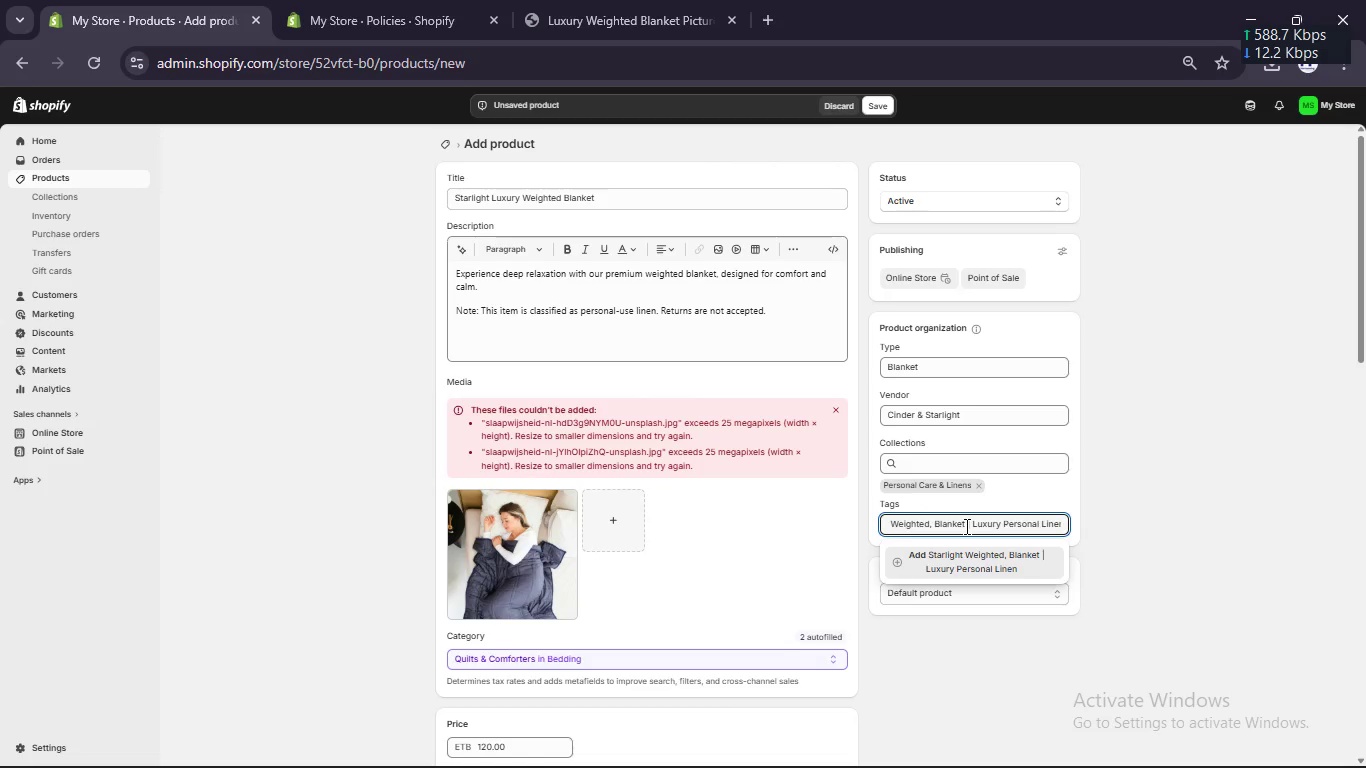 
key(ArrowLeft)
 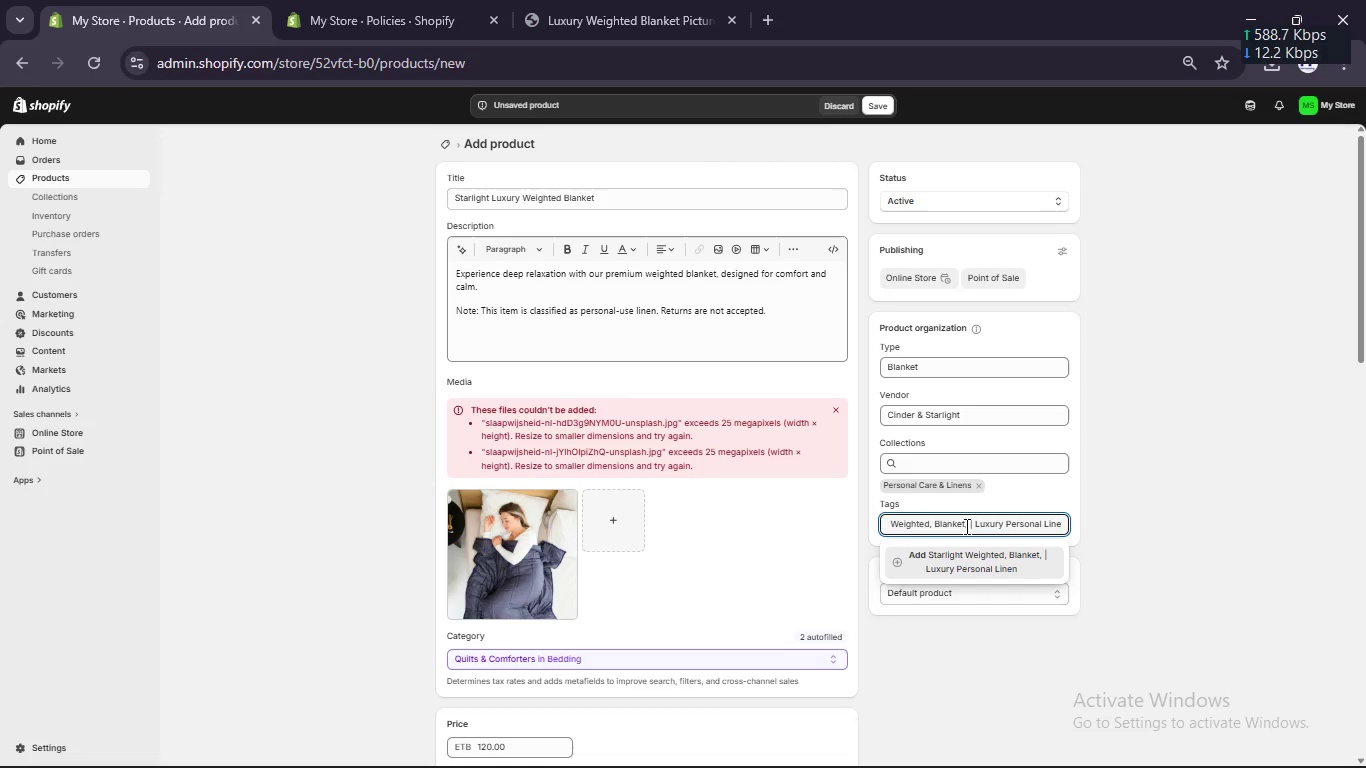 
key(Comma)
 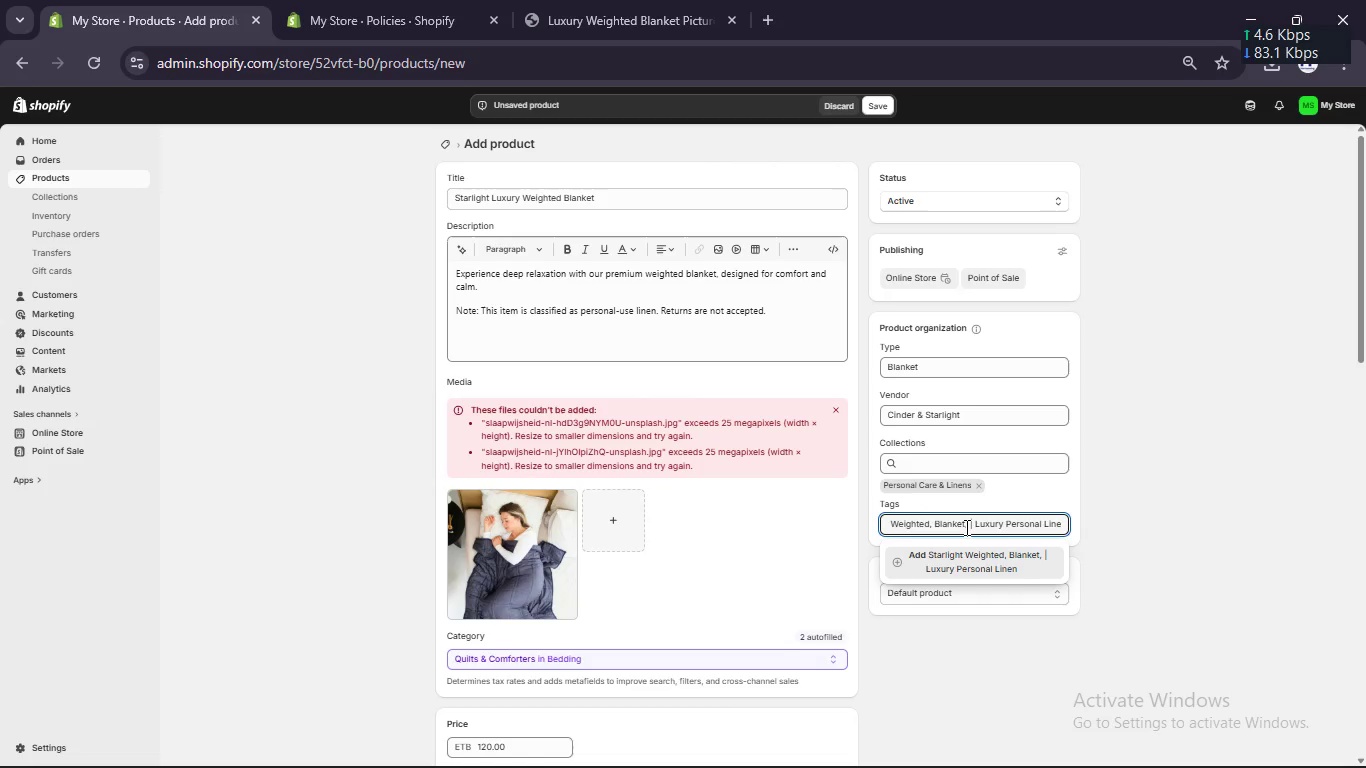 
key(Delete)
 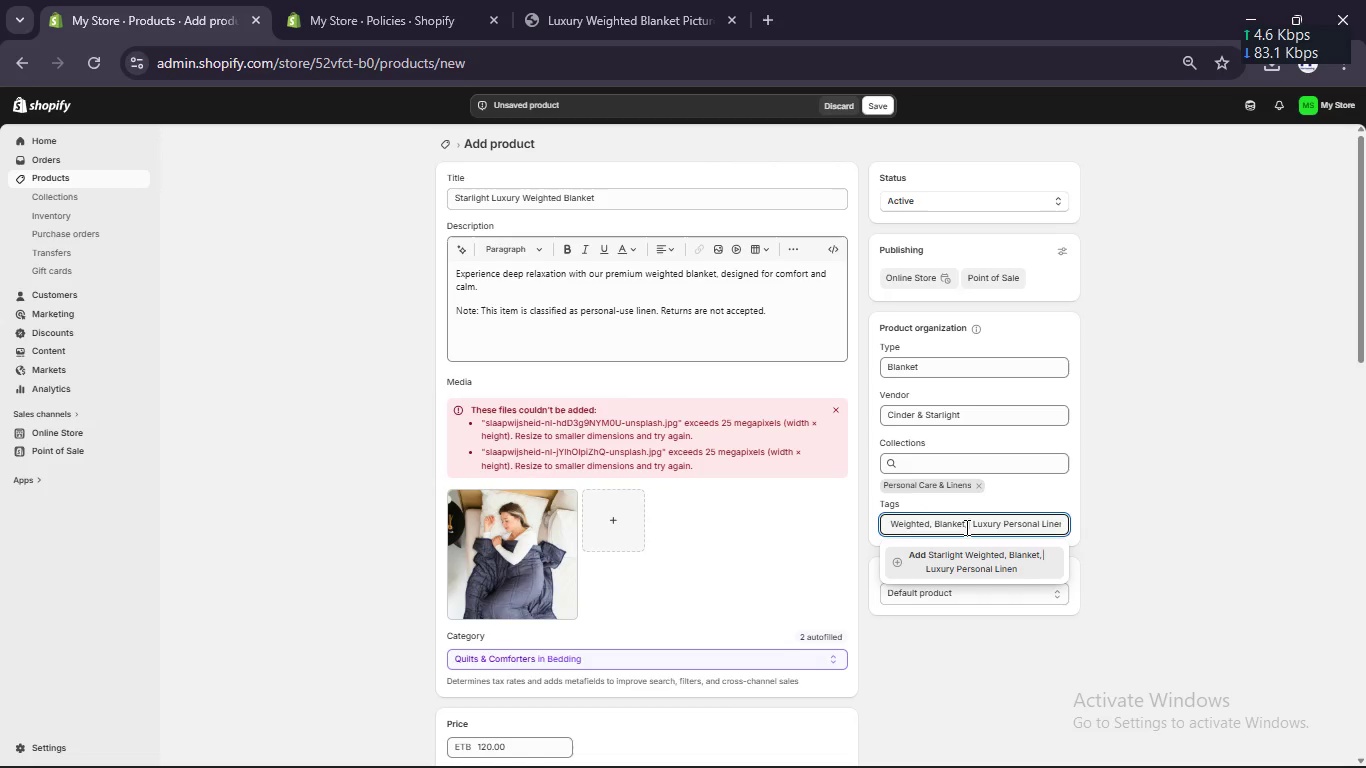 
key(Delete)
 